 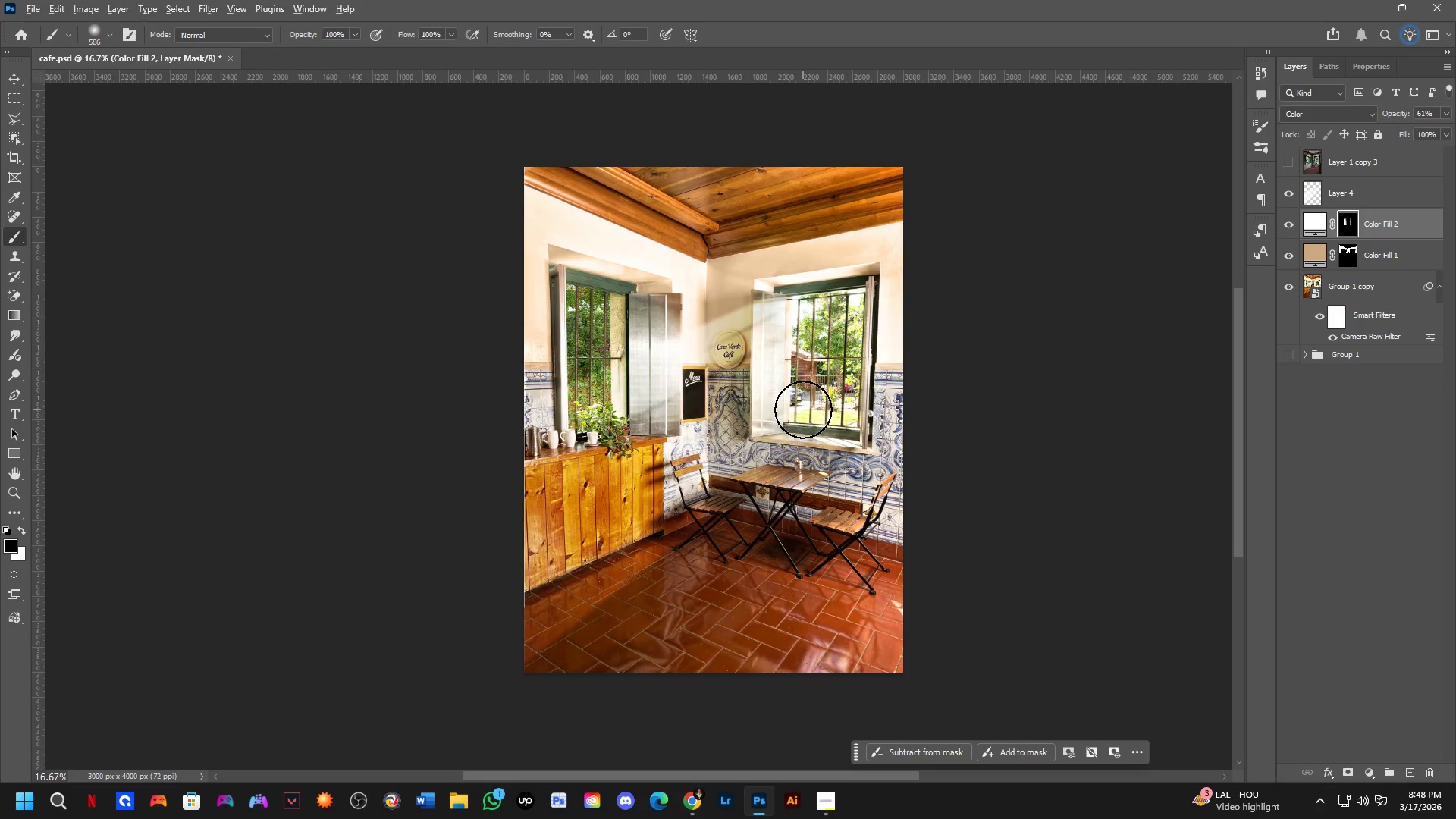 
key(Alt+Tab)
 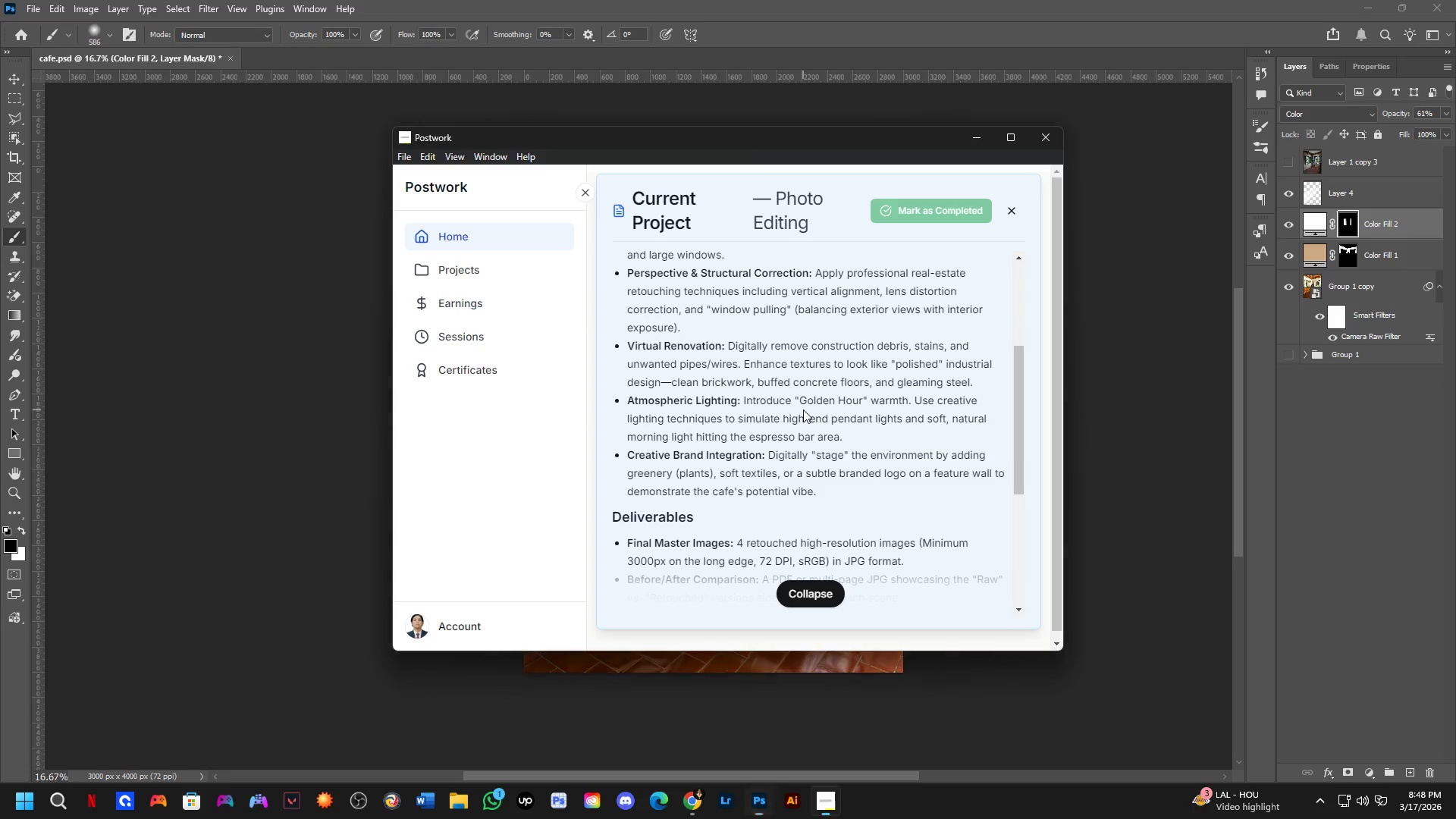 
key(Alt+AltLeft)
 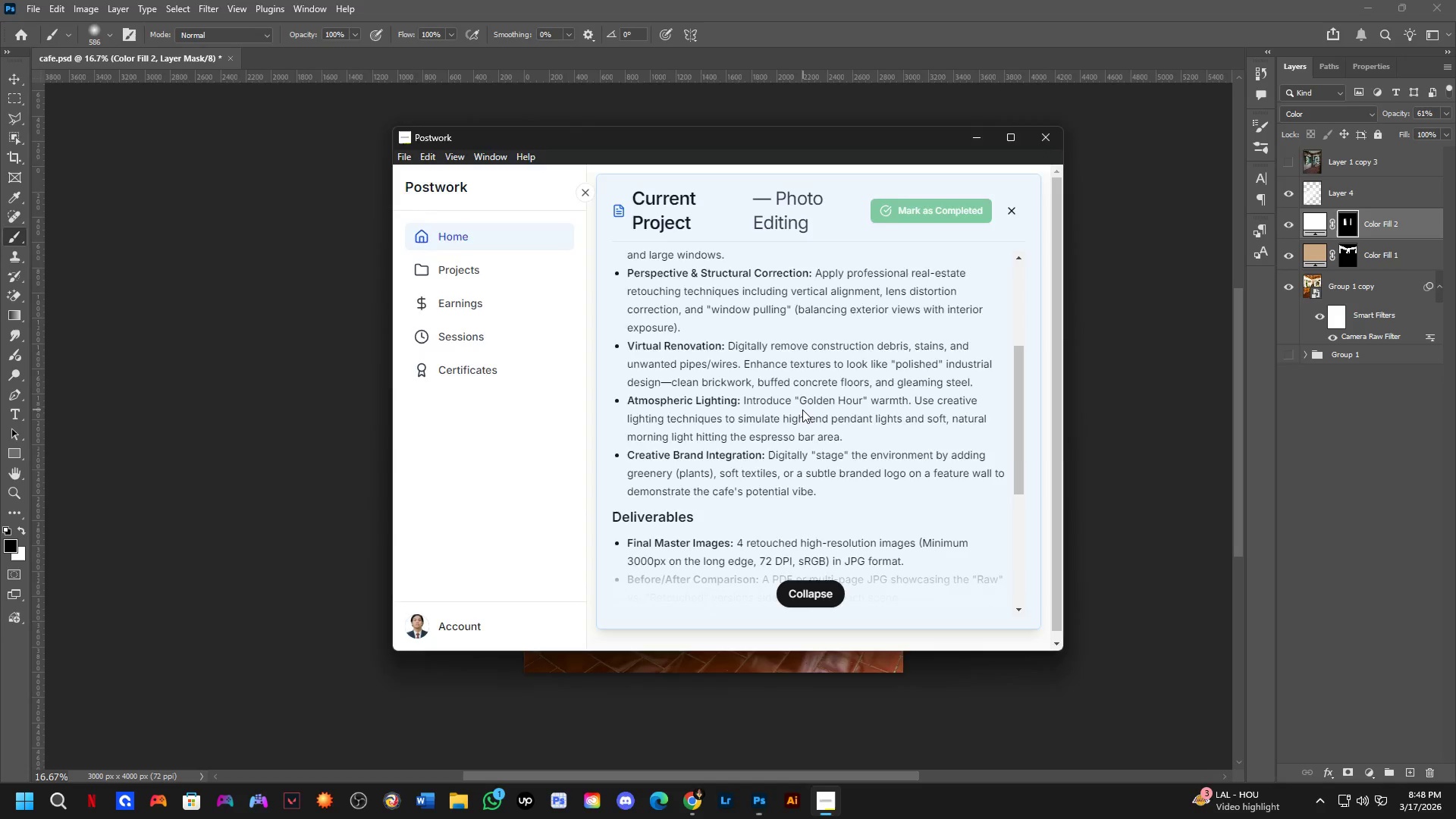 
key(Alt+Tab)
 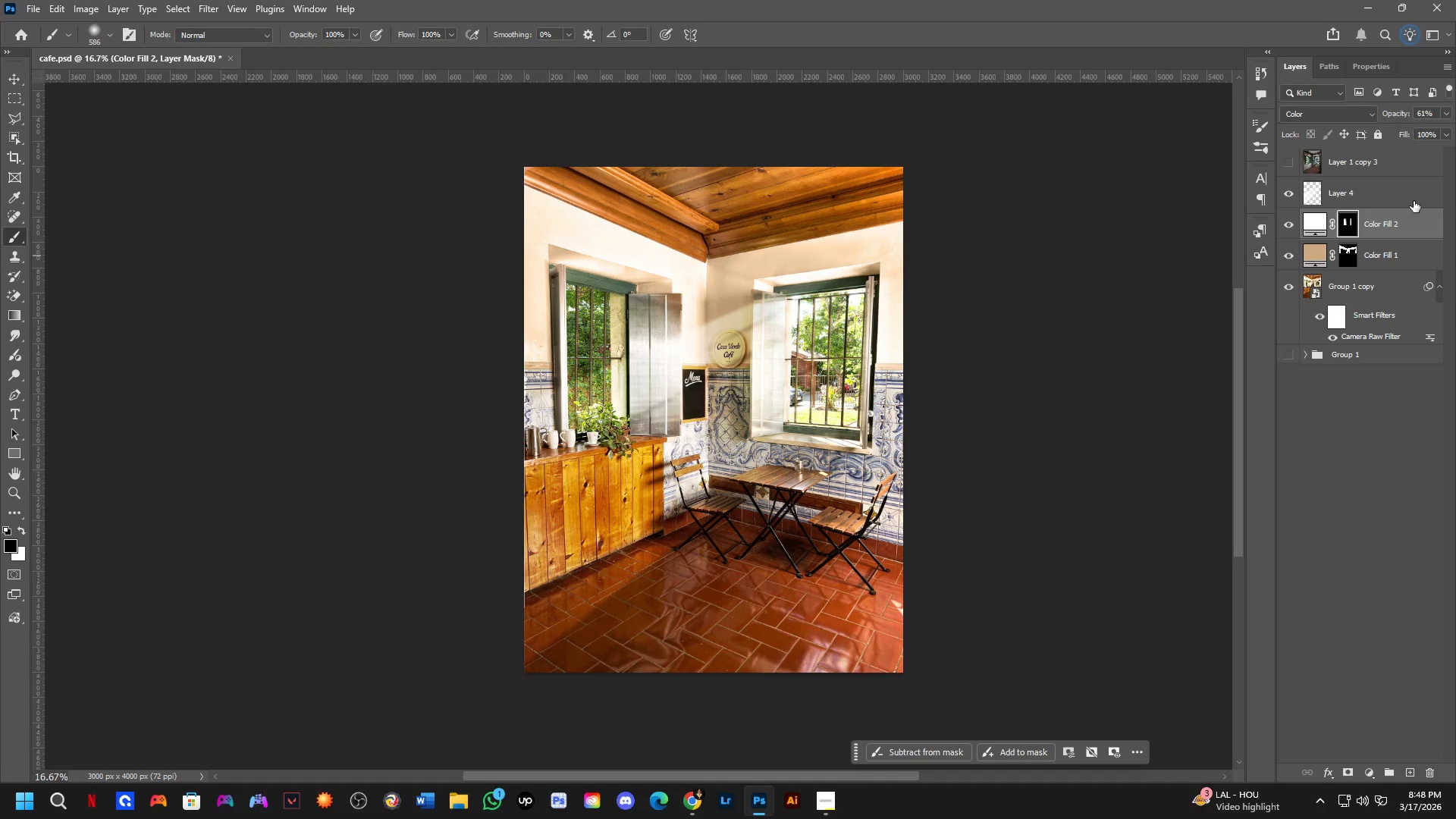 
left_click([1407, 204])
 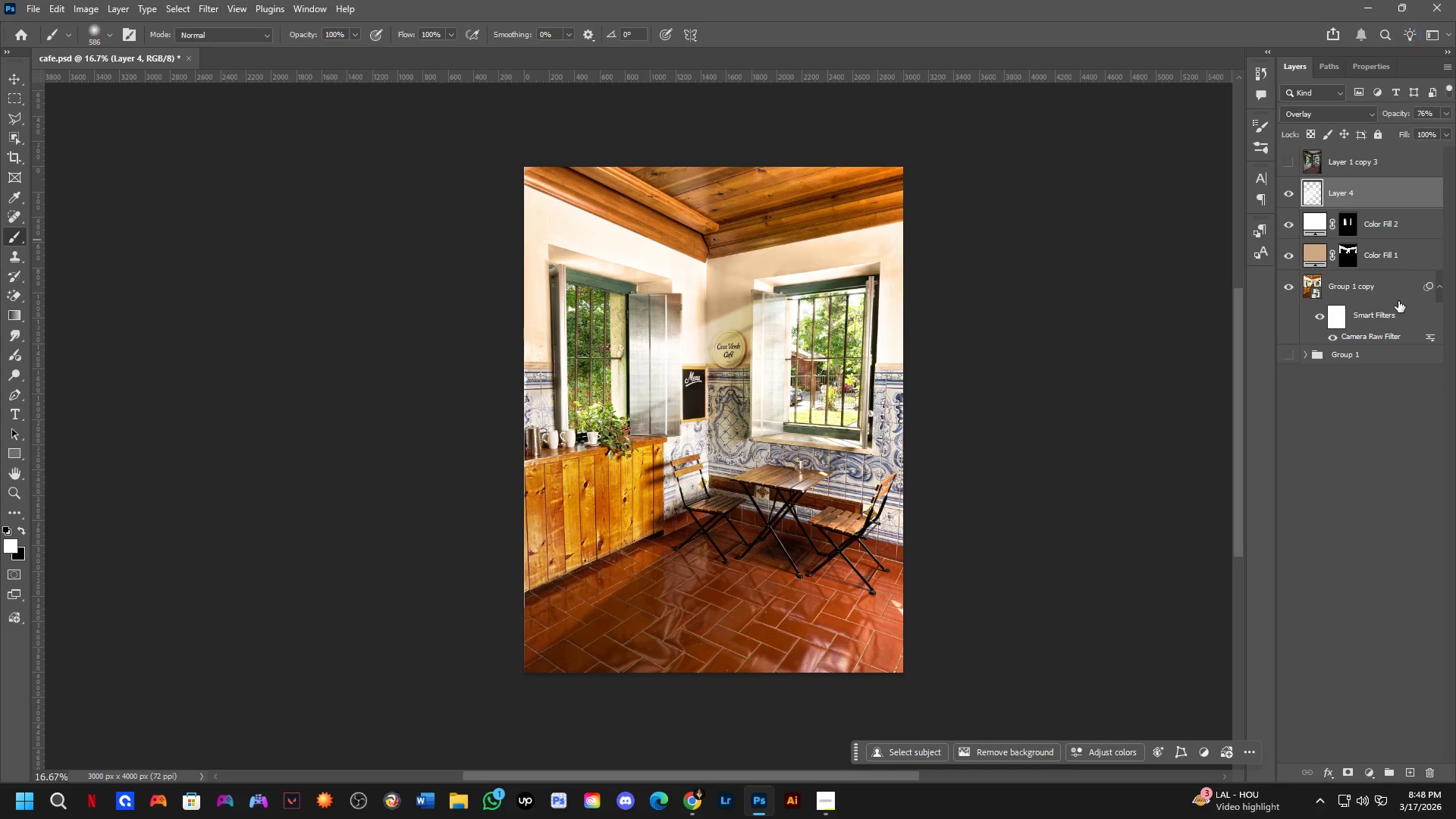 
key(Control+ControlLeft)
 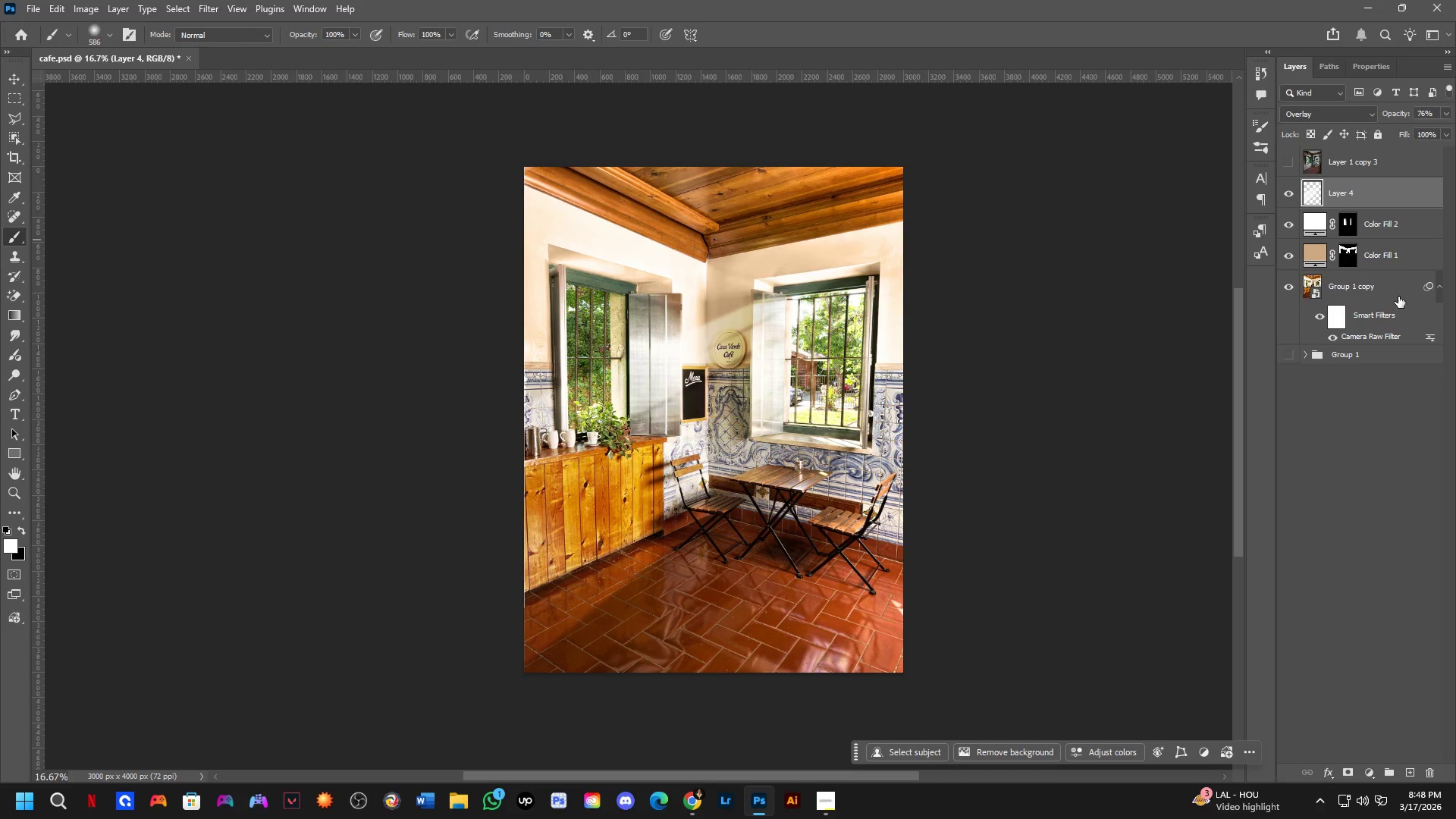 
key(Control+Shift+ShiftLeft)
 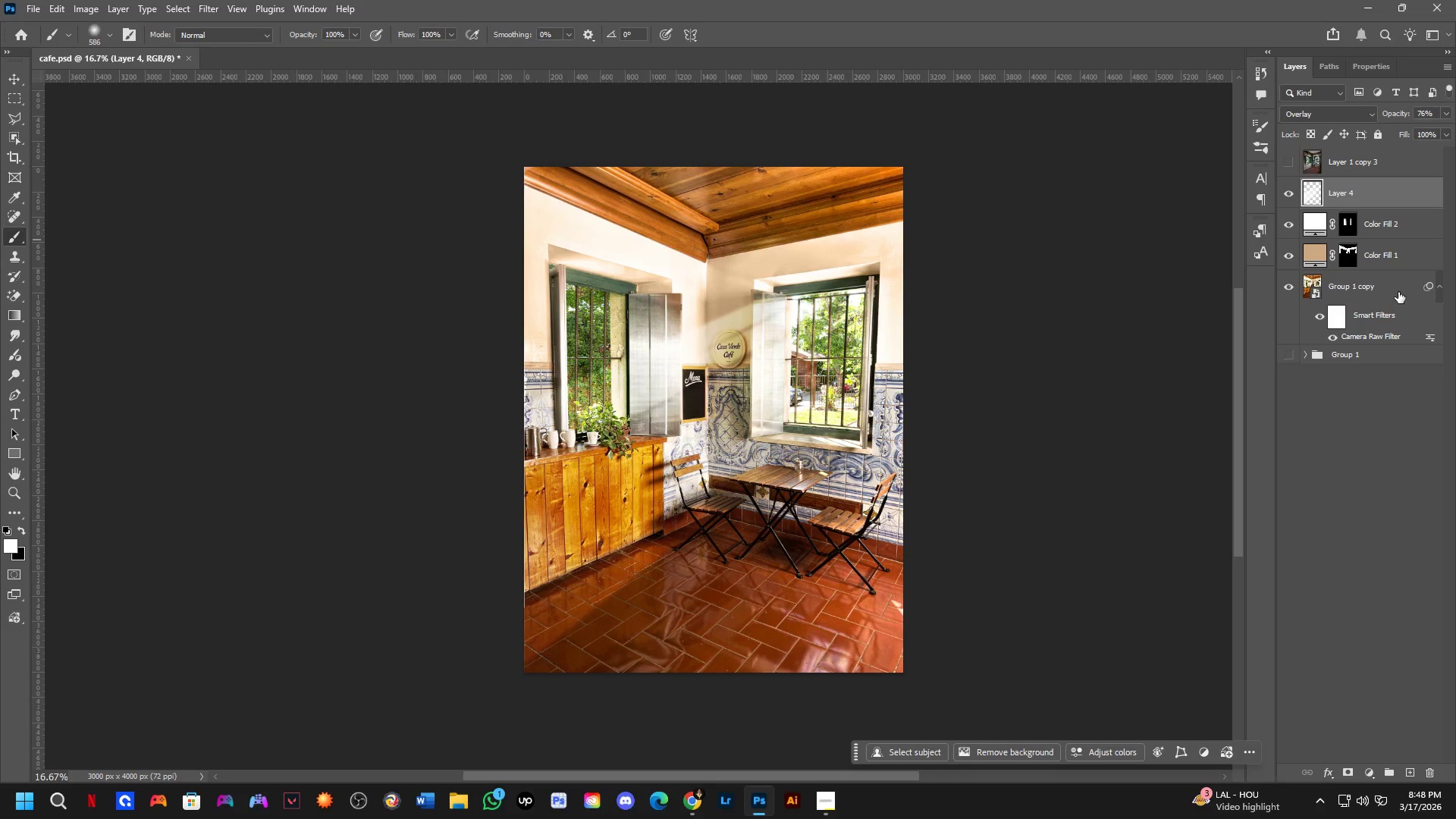 
left_click([1398, 292])
 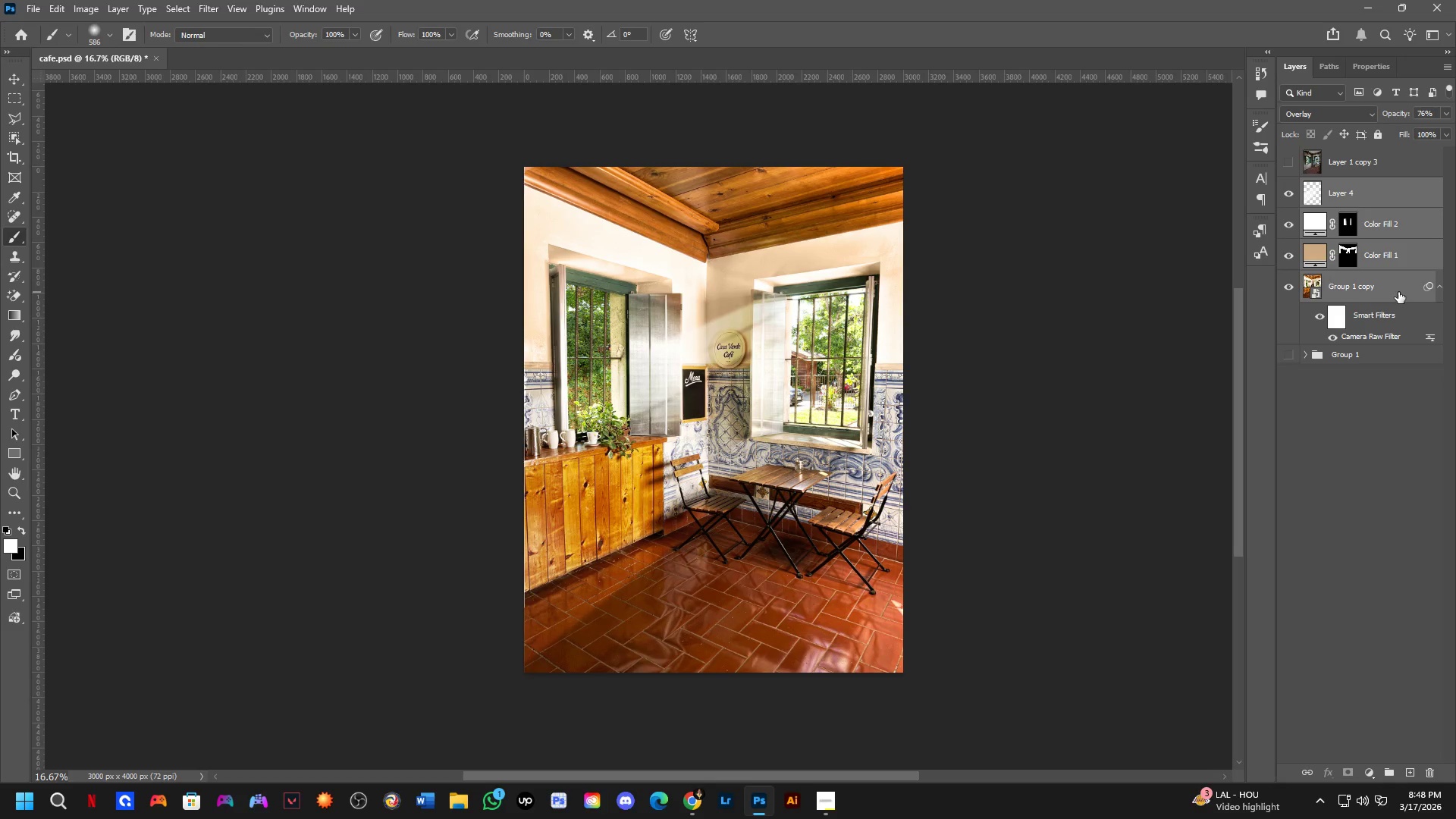 
key(Control+J)
 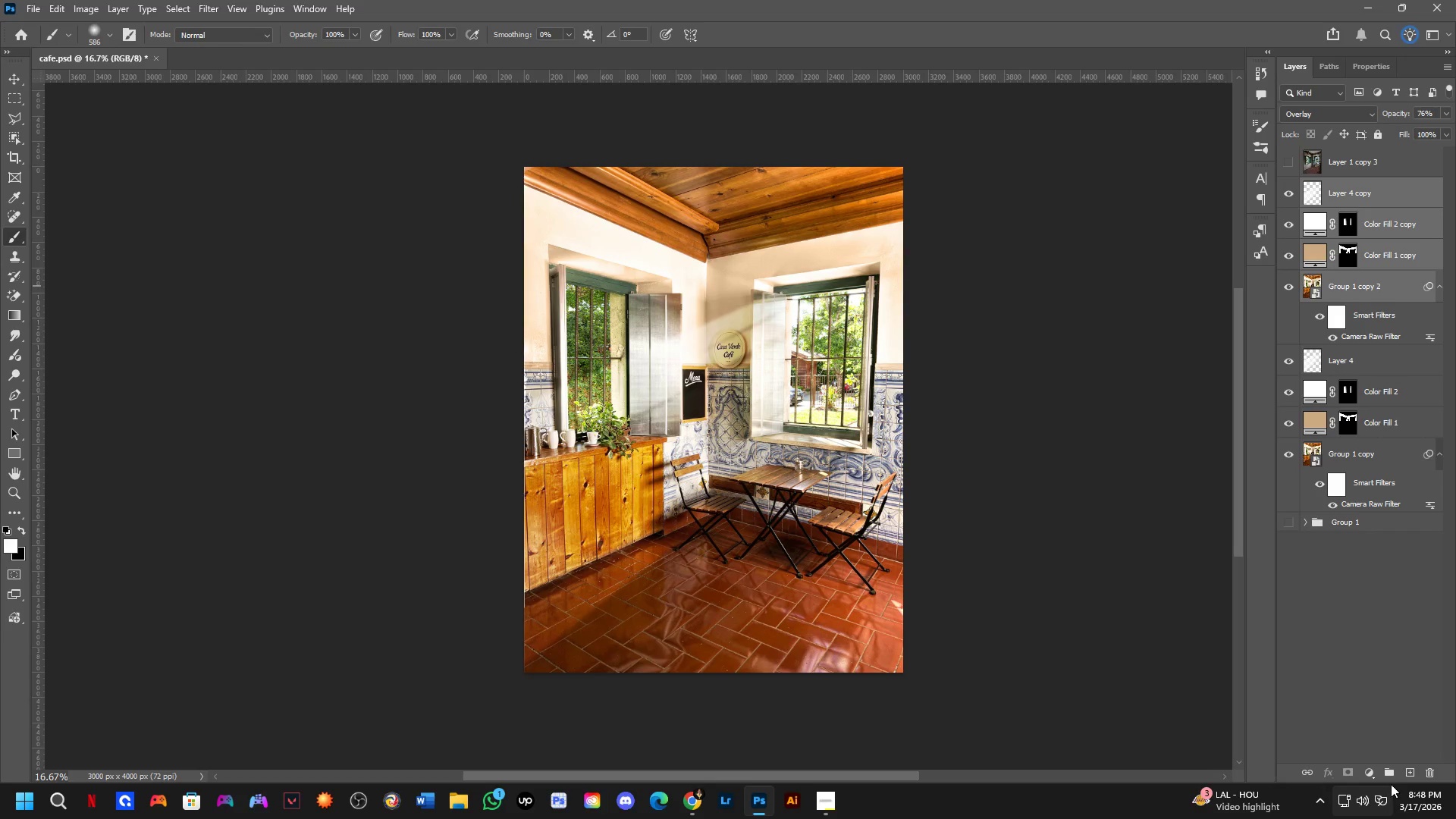 
key(Control+E)
 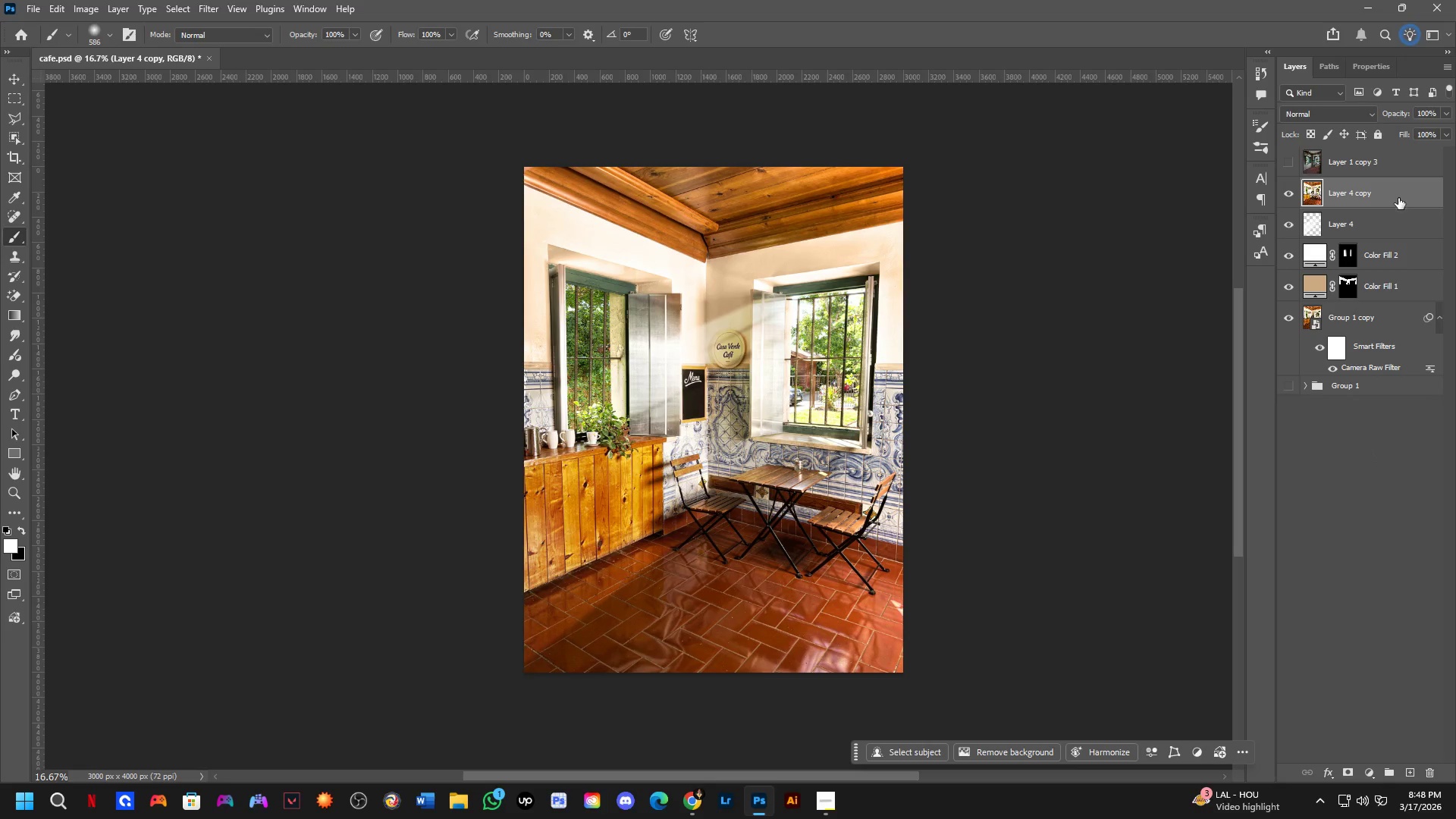 
left_click([1404, 225])
 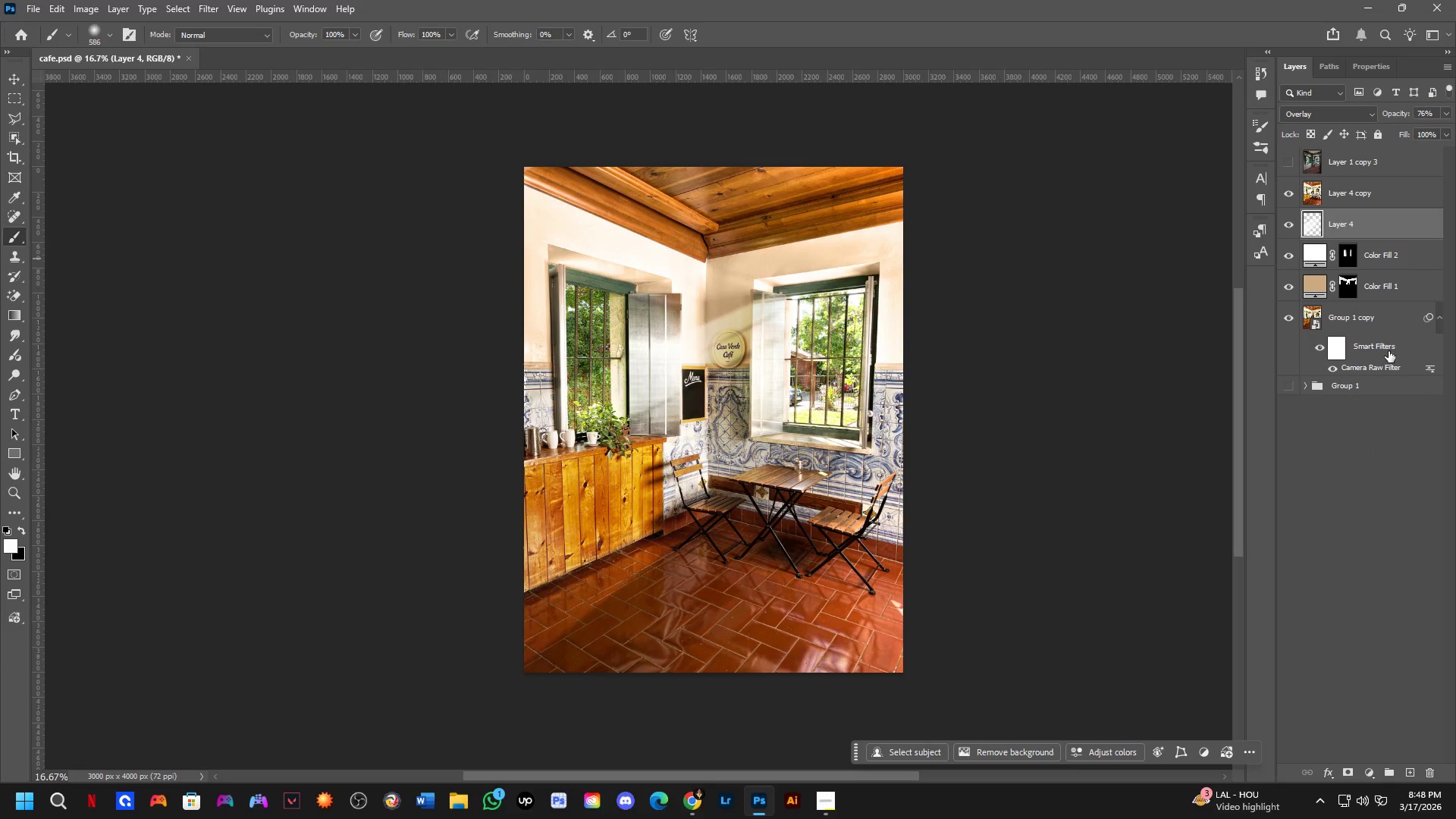 
key(Control+ControlLeft)
 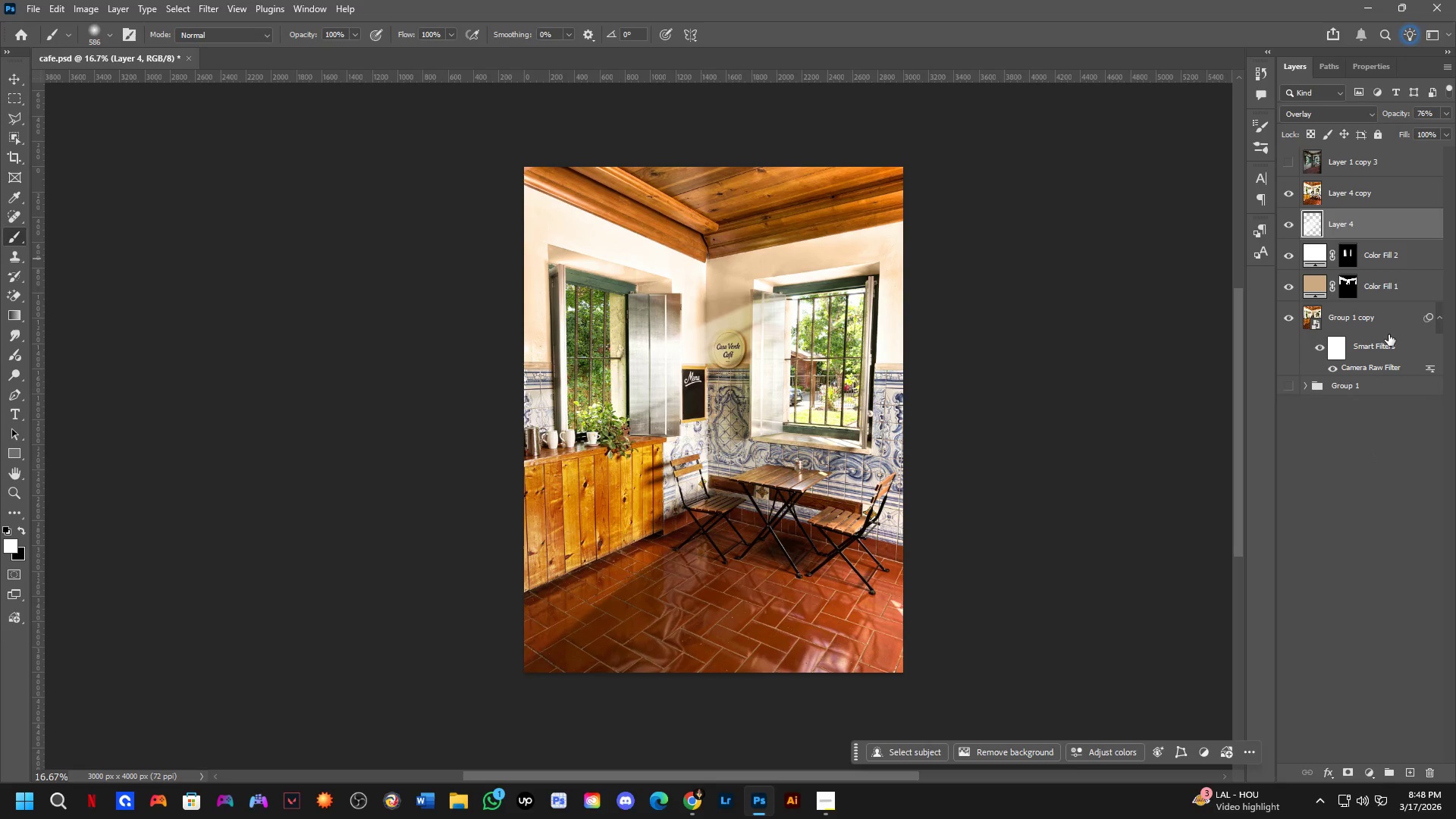 
key(Control+Shift+ShiftLeft)
 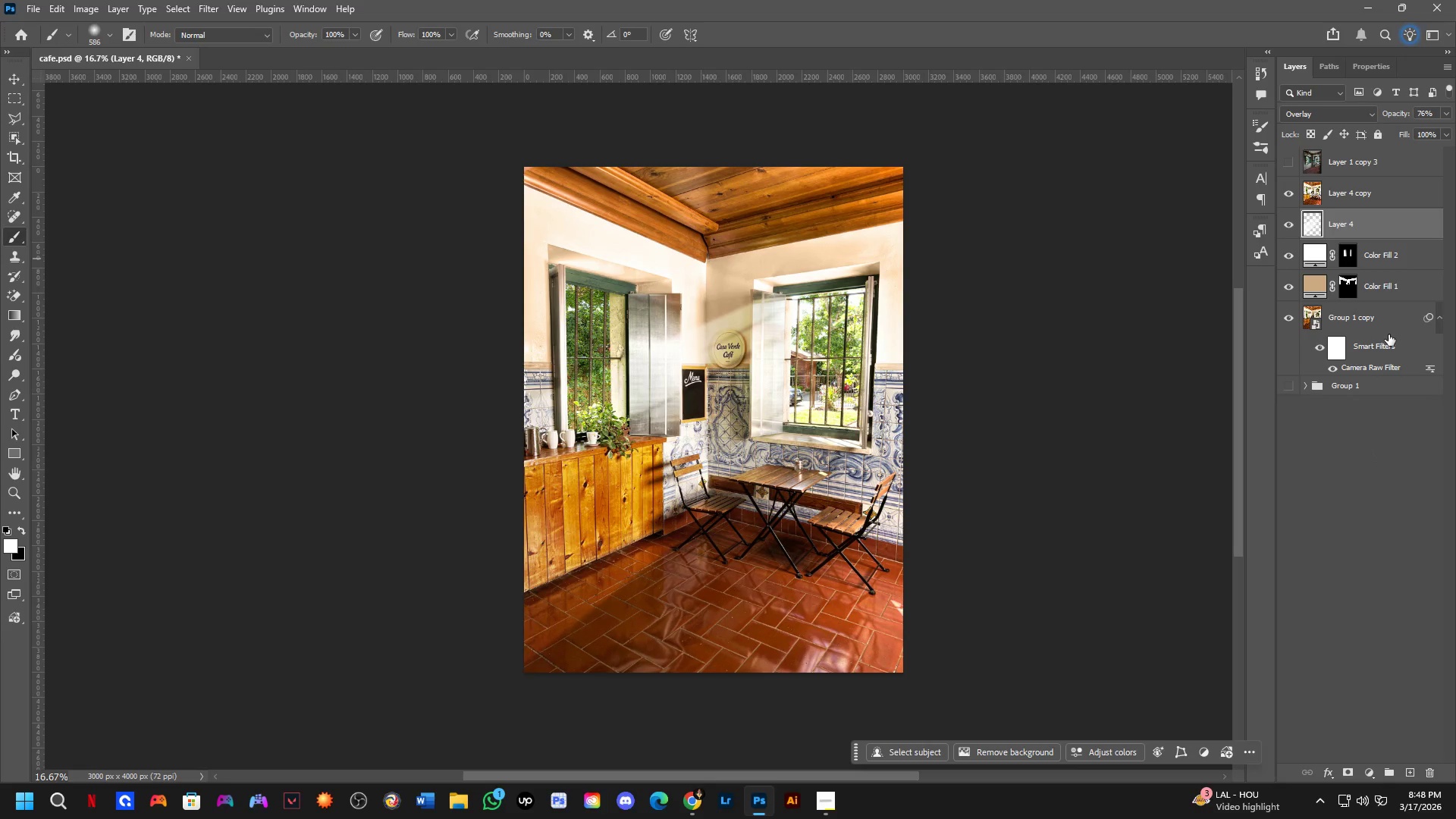 
left_click([1389, 334])
 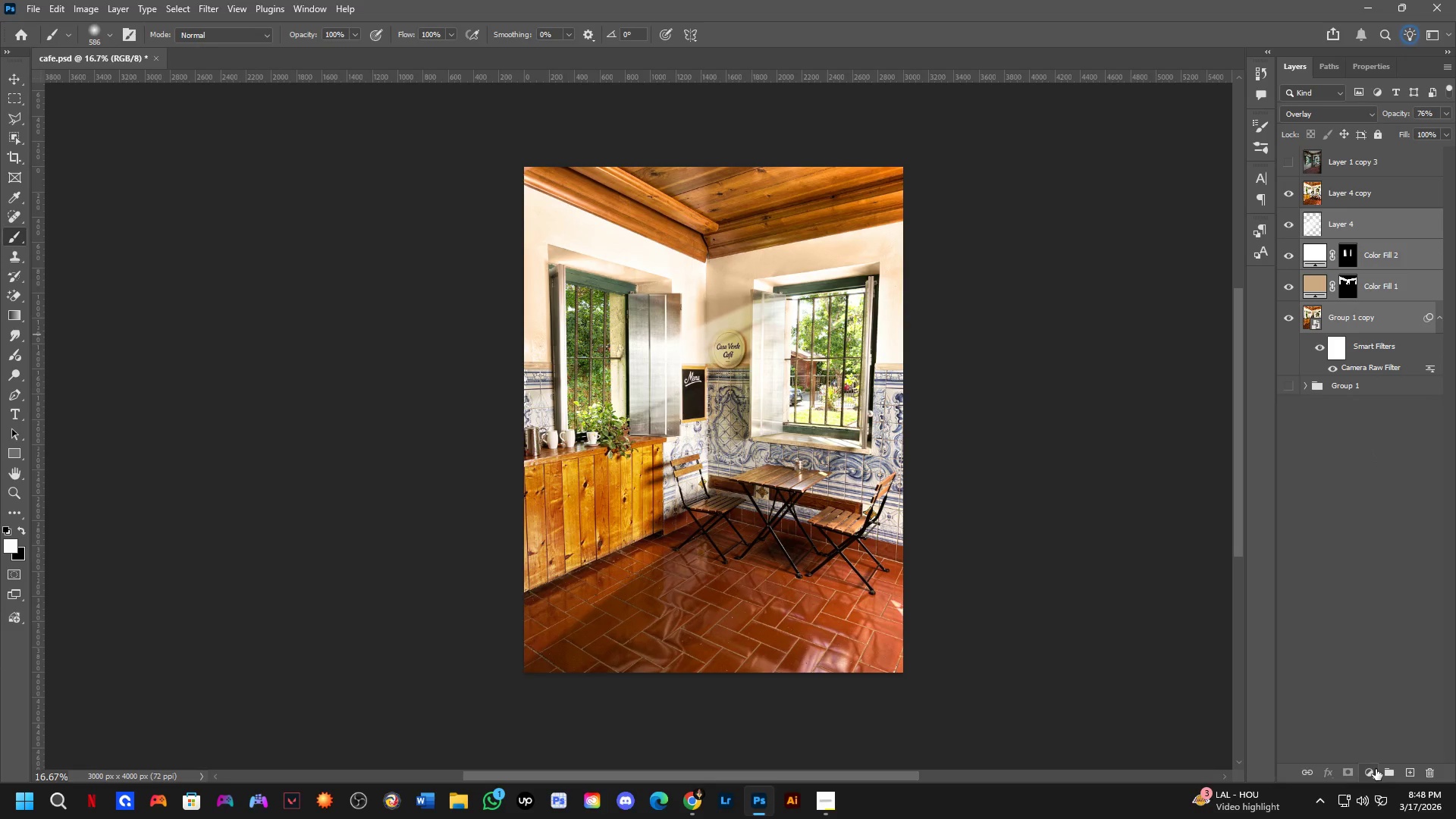 
left_click([1390, 771])
 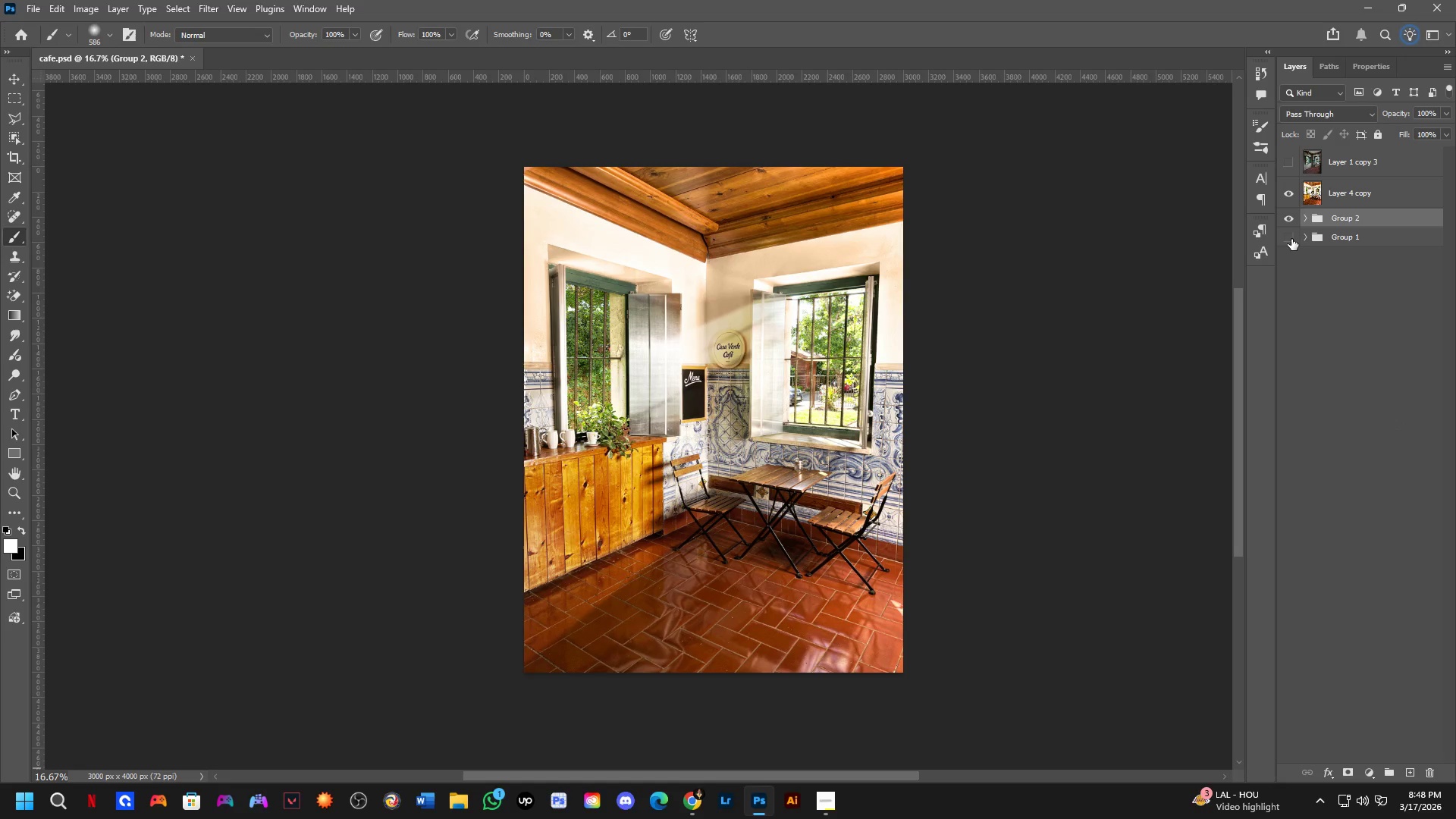 
left_click([1291, 236])
 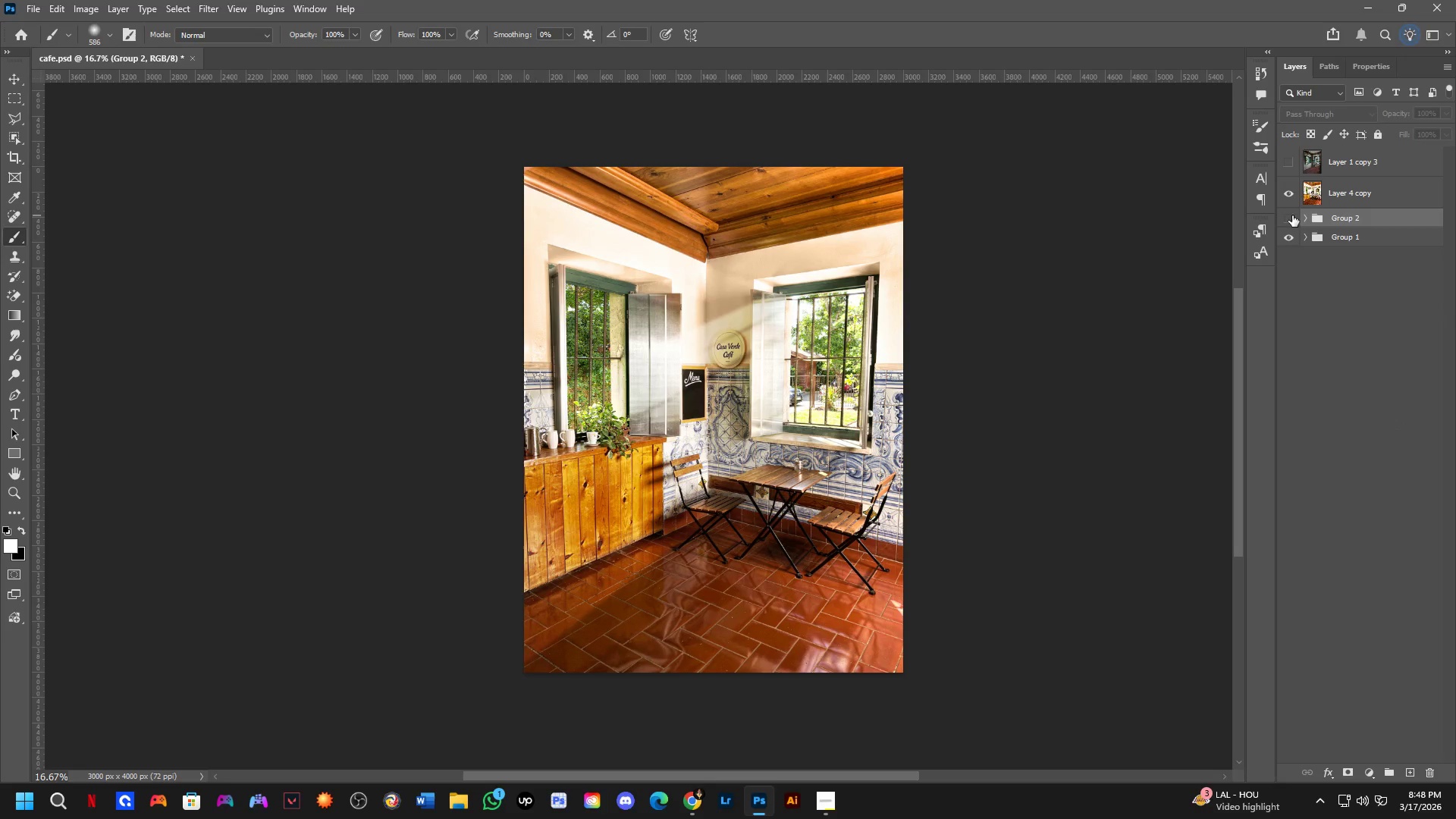 
triple_click([1288, 192])
 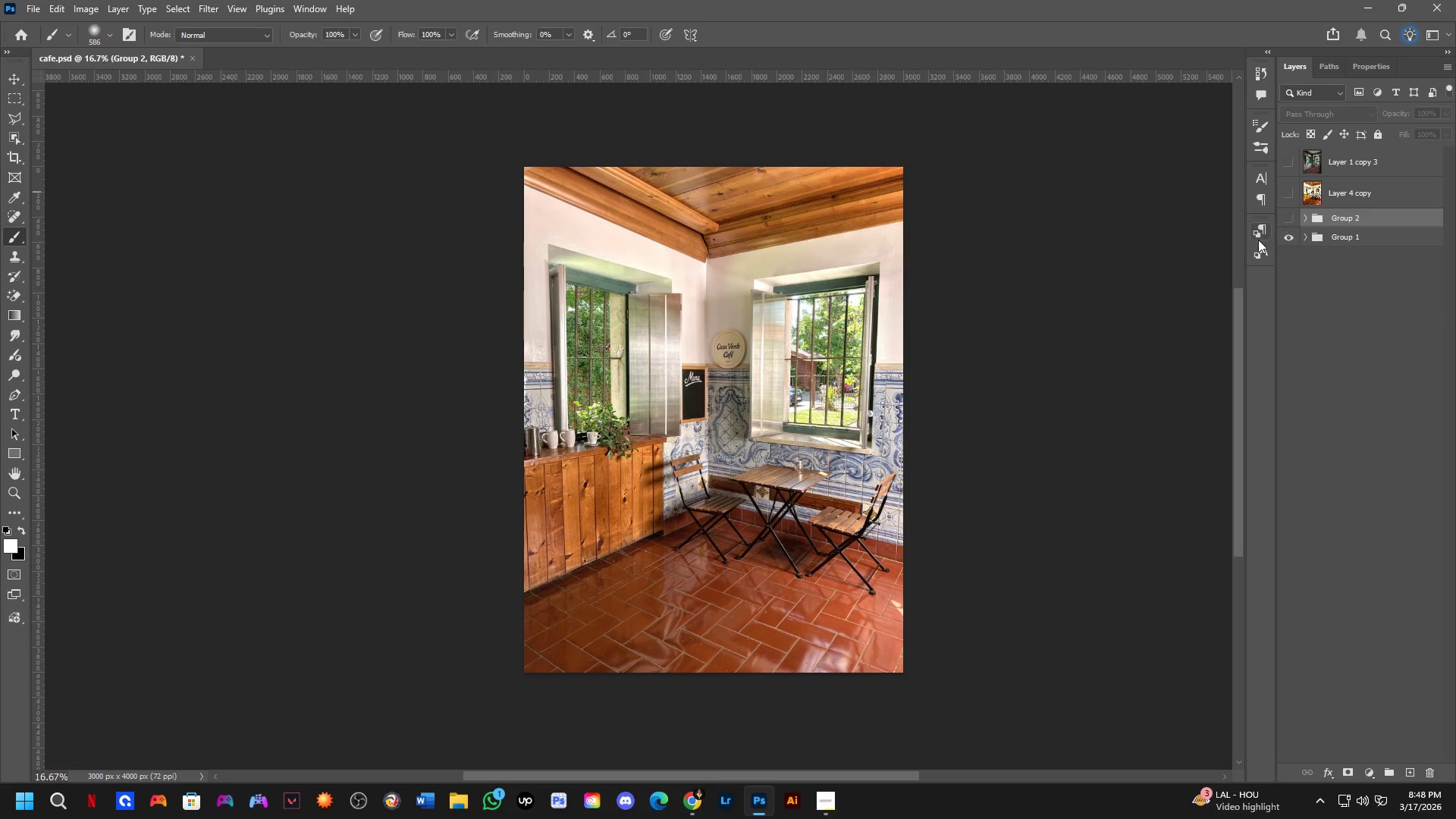 
key(Control+ControlLeft)
 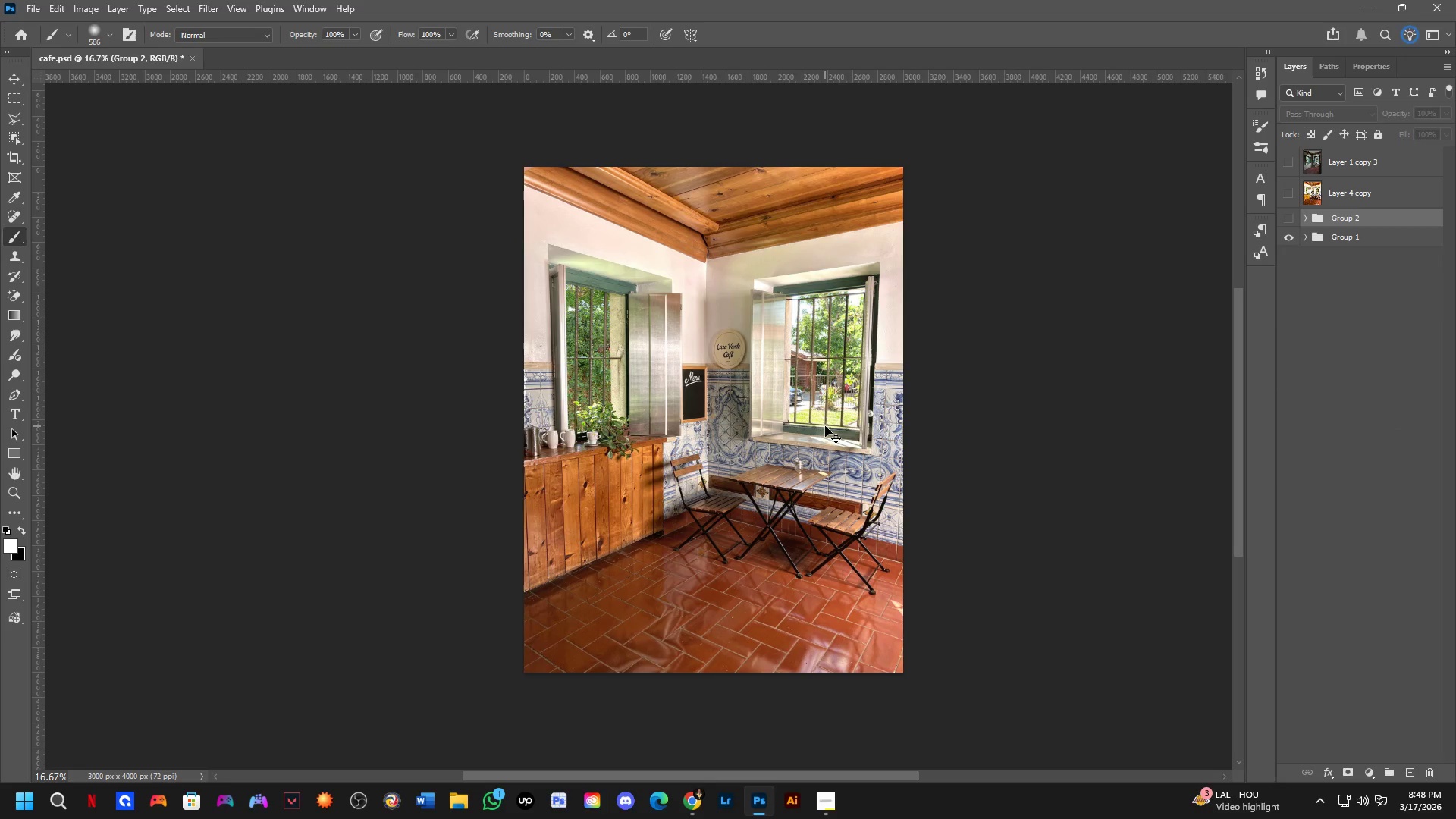 
left_click([825, 426])
 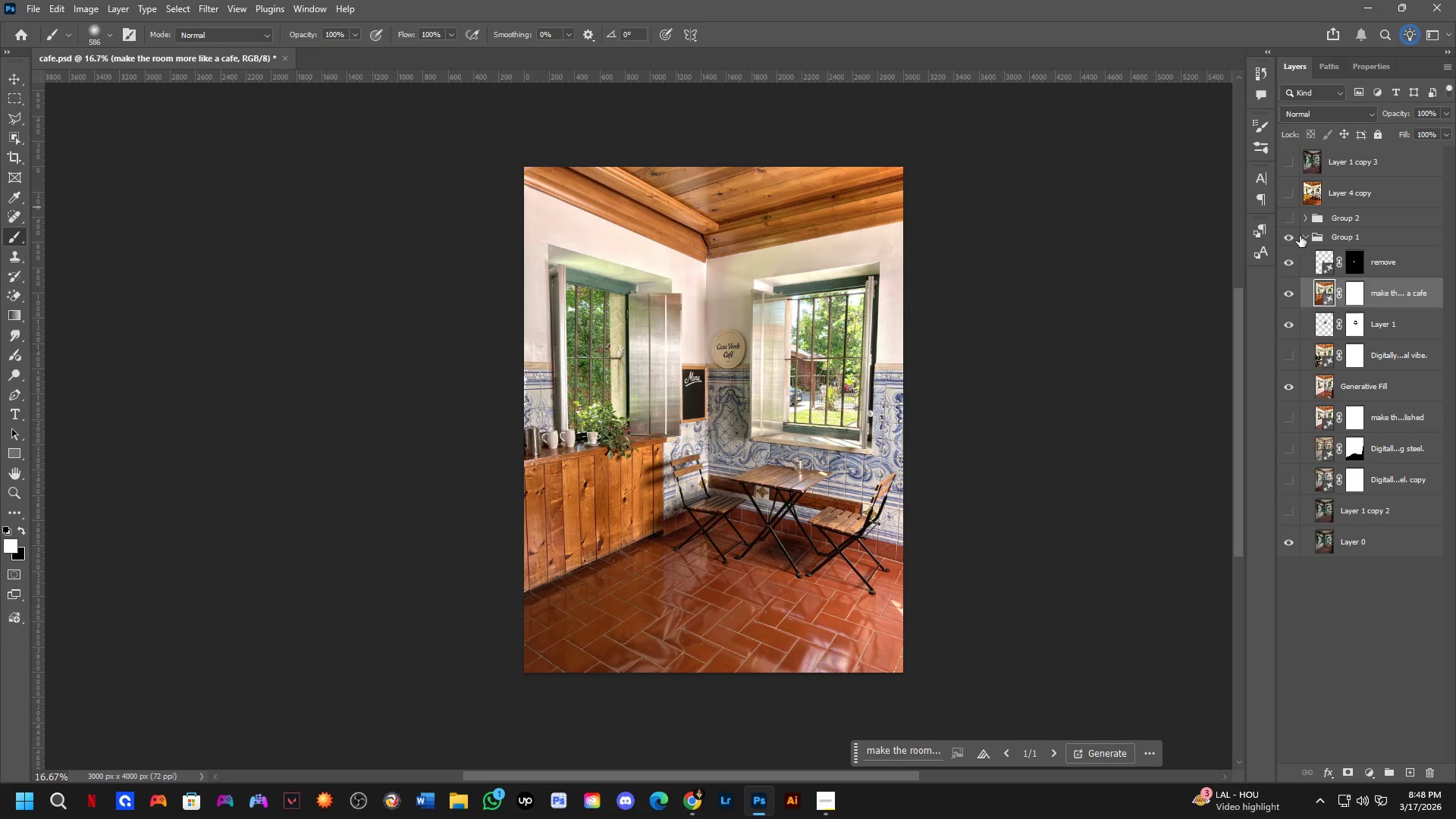 
double_click([1284, 237])
 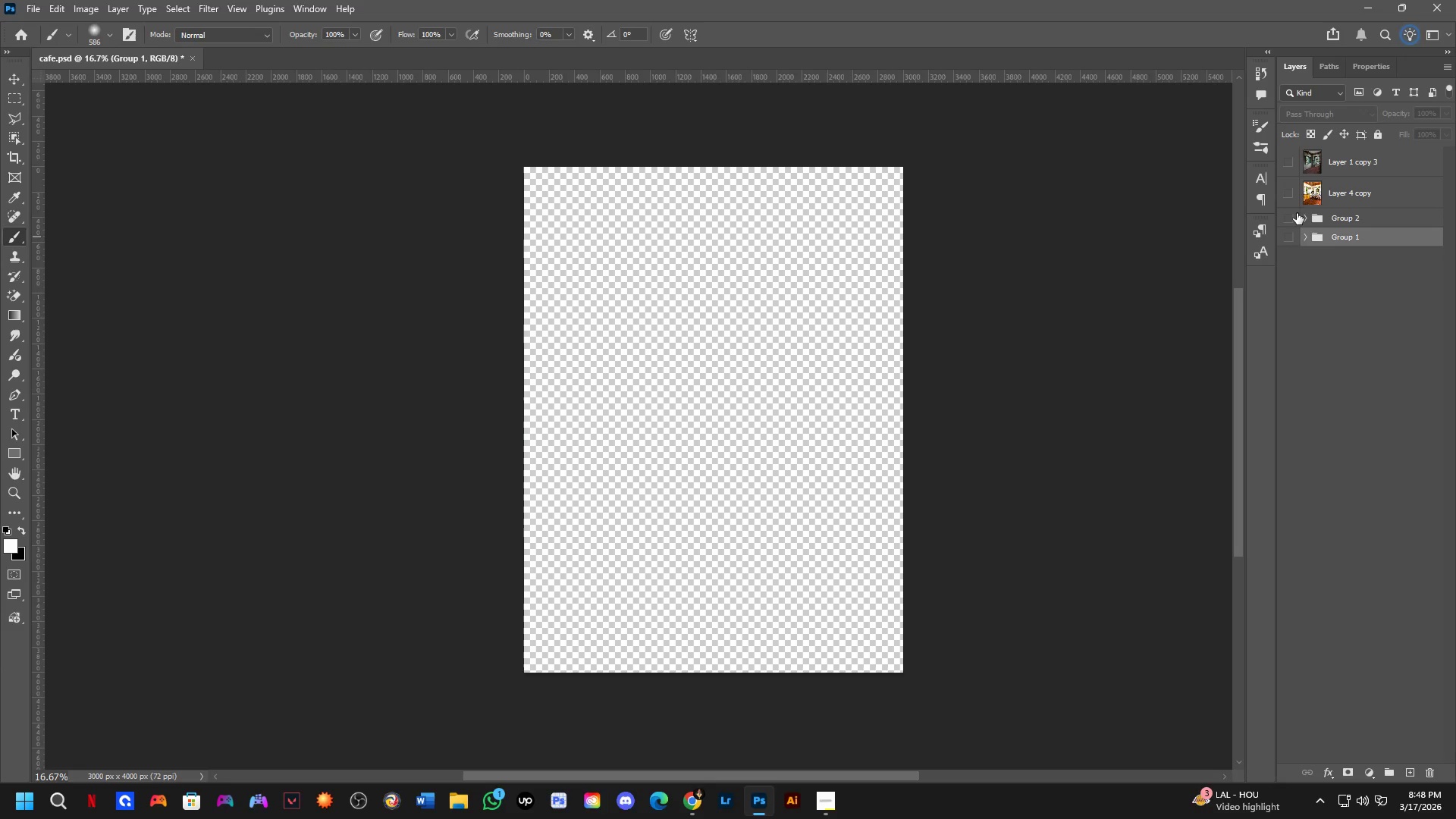 
left_click([1290, 193])
 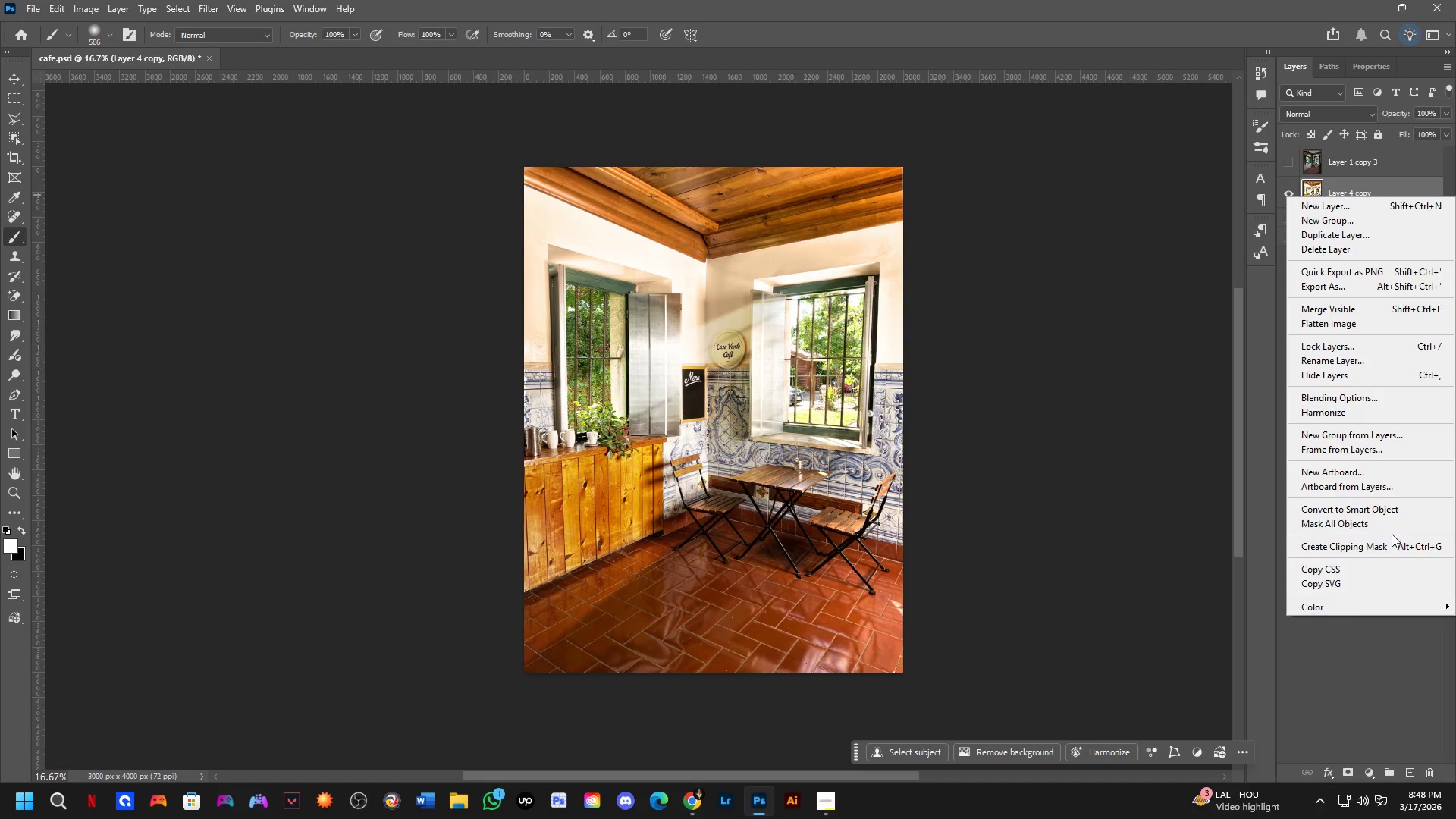 
left_click([1382, 510])
 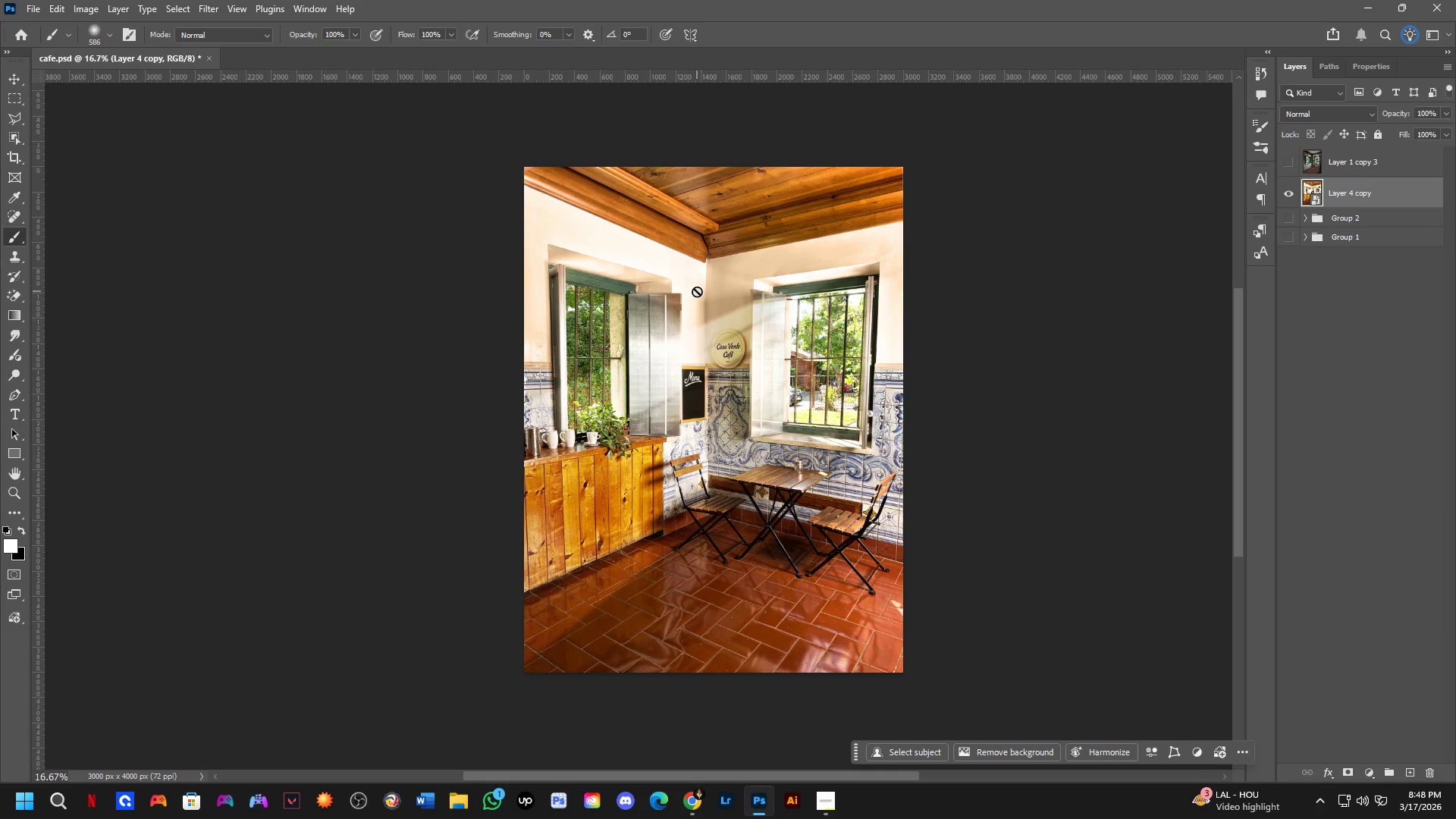 
key(Control+Shift+A)
 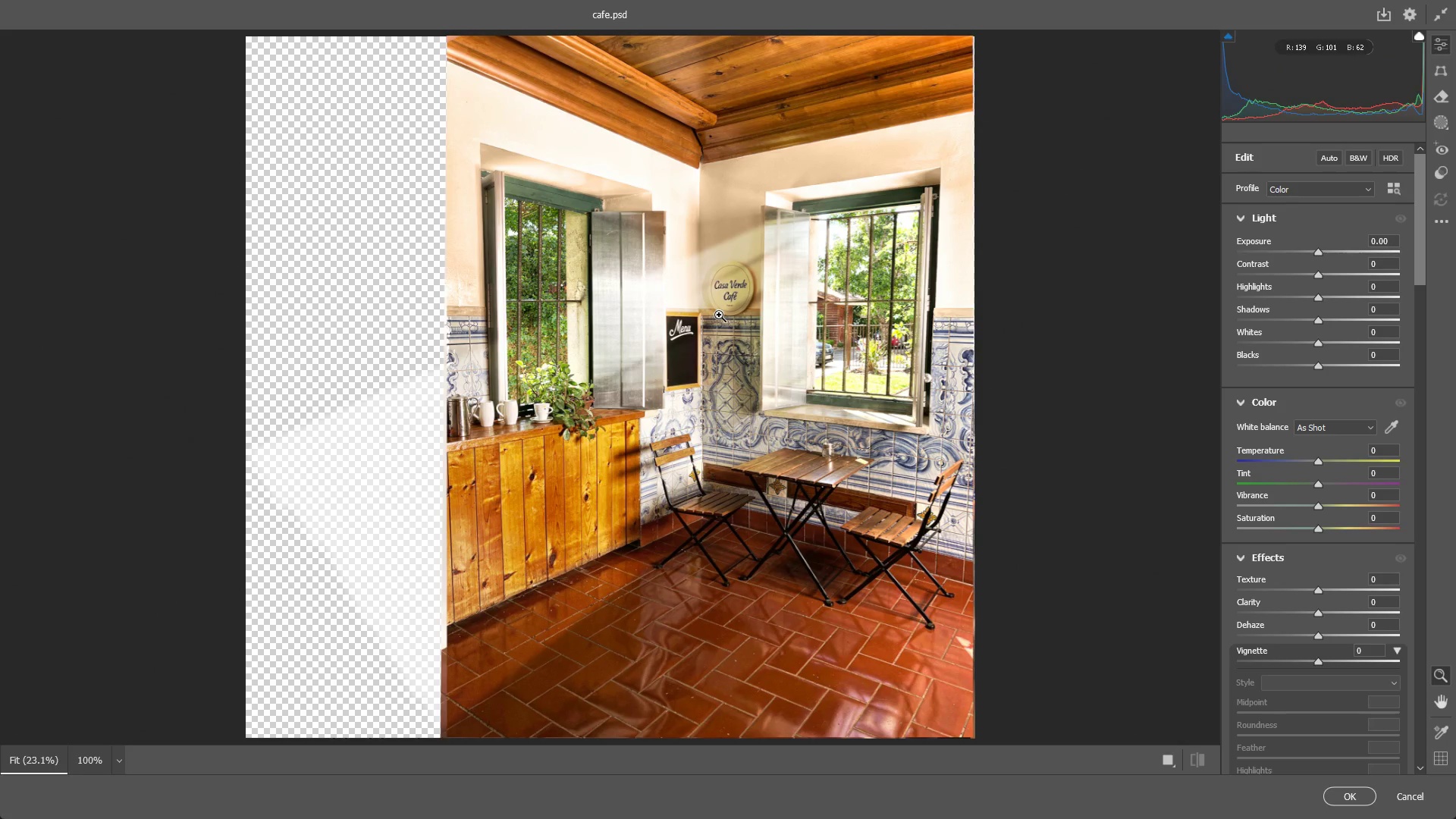 
wait(21.84)
 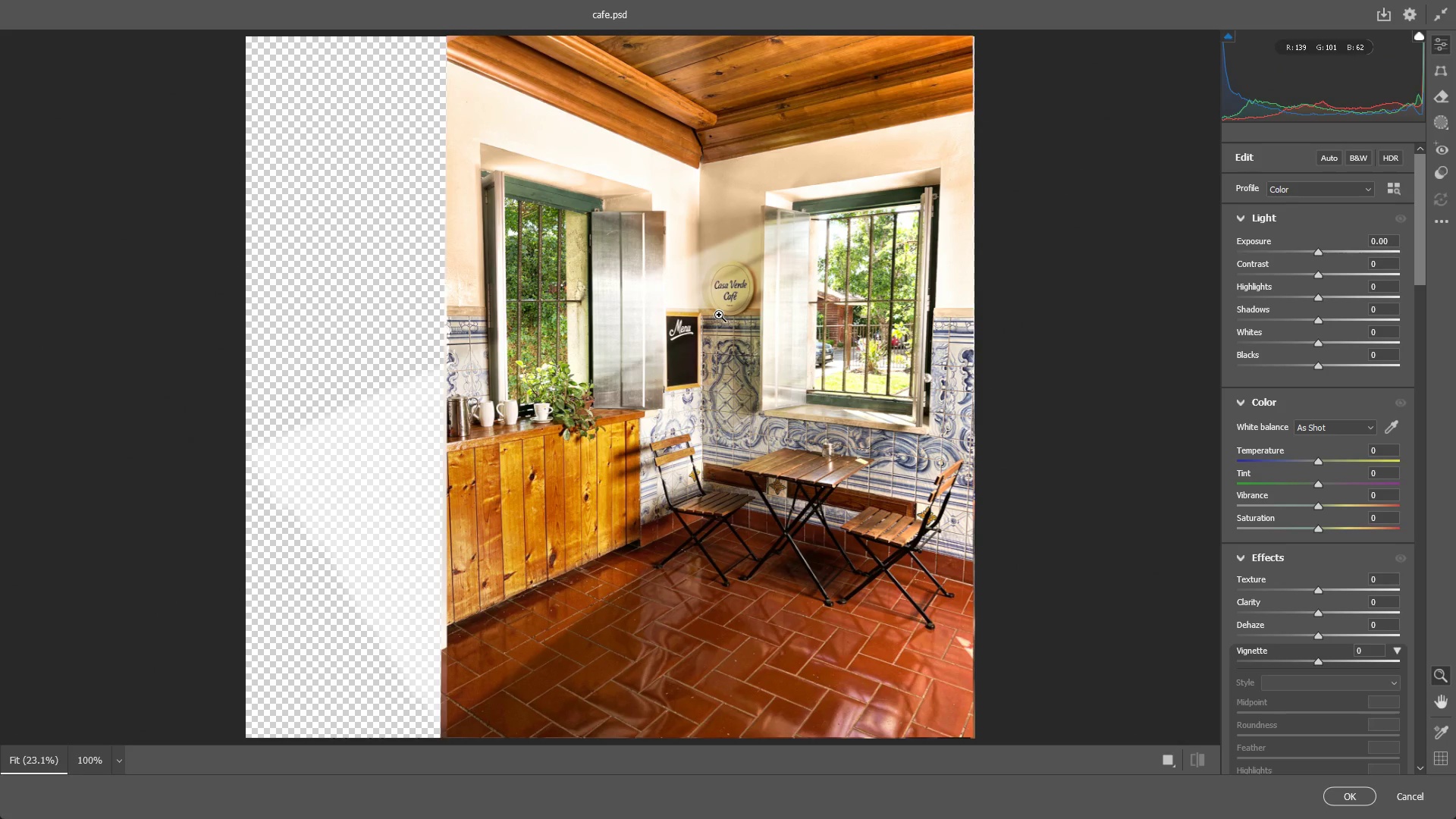 
left_click_drag(start_coordinate=[715, 372], to_coordinate=[690, 374])
 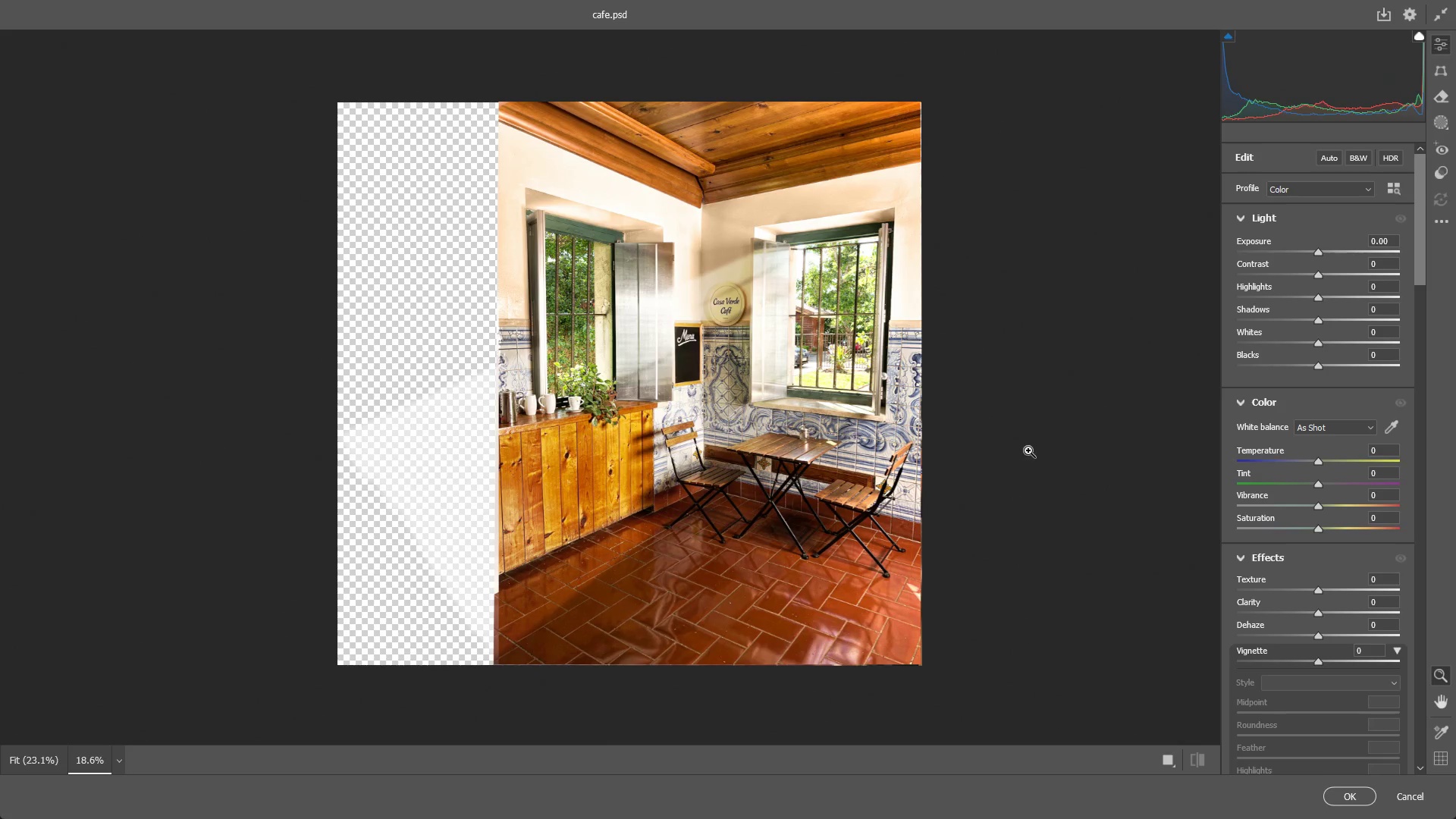 
key(Escape)
 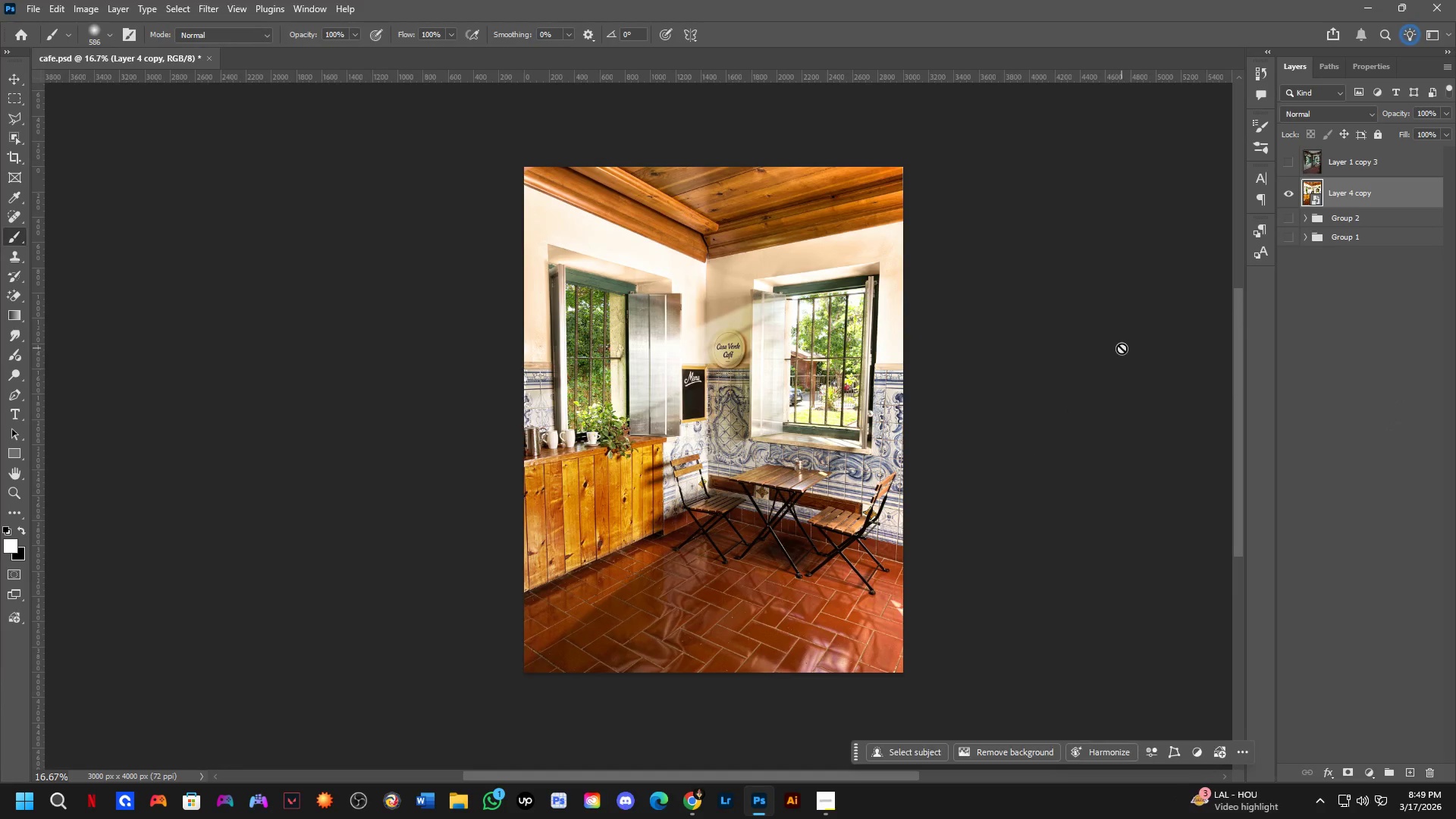 
key(Control+A)
 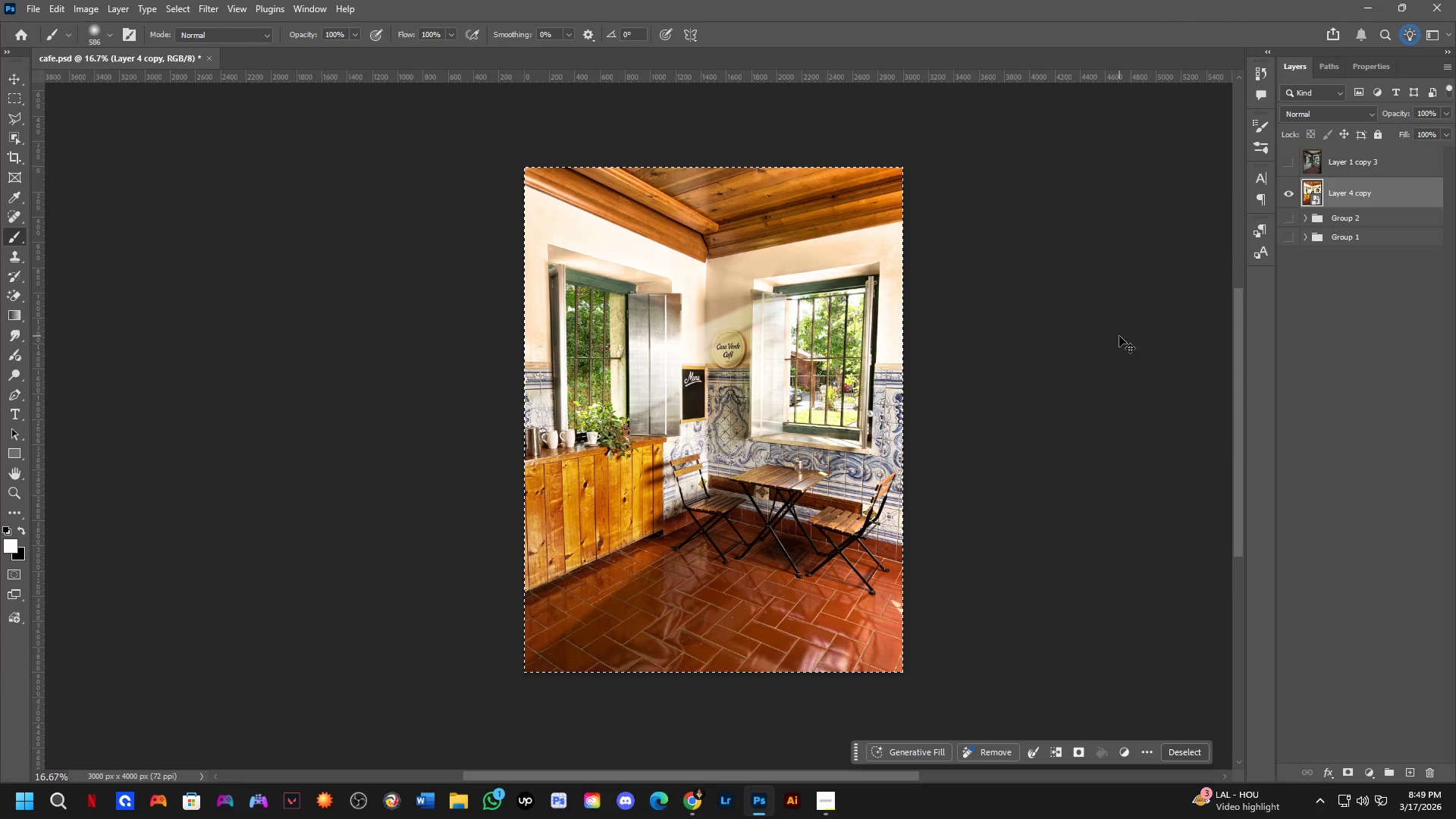 
key(Control+J)
 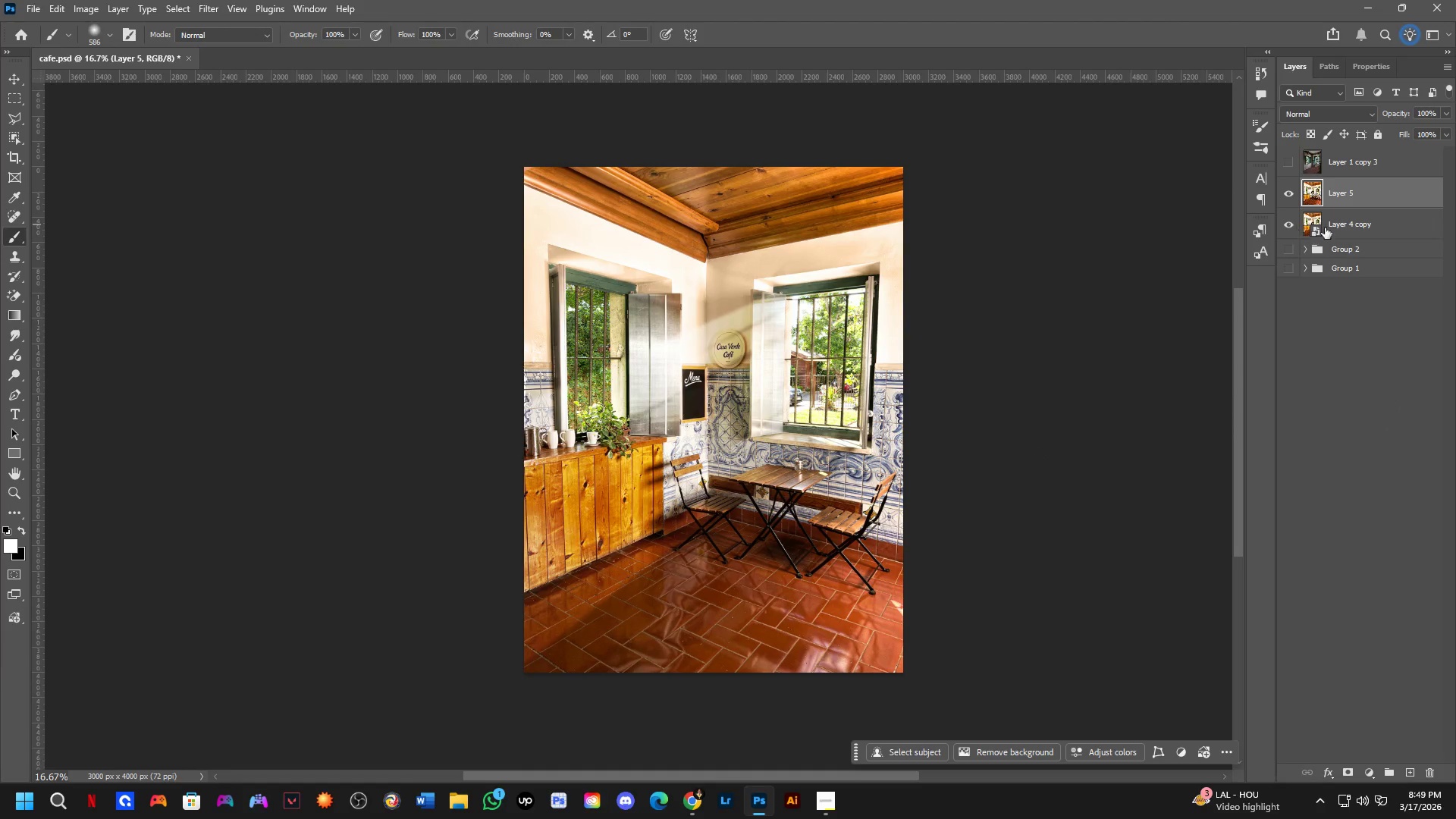 
left_click([1334, 218])
 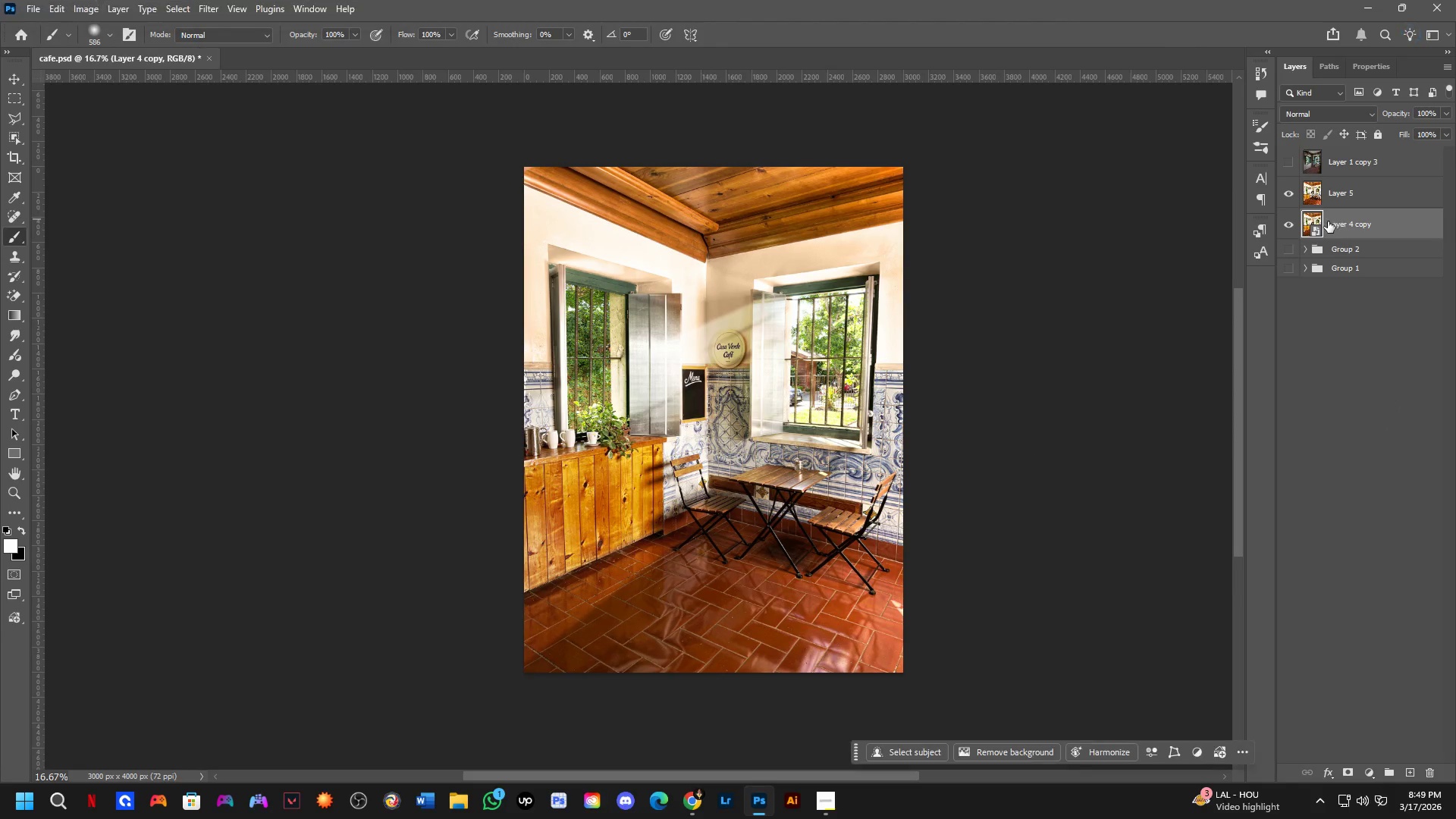 
key(Backspace)
 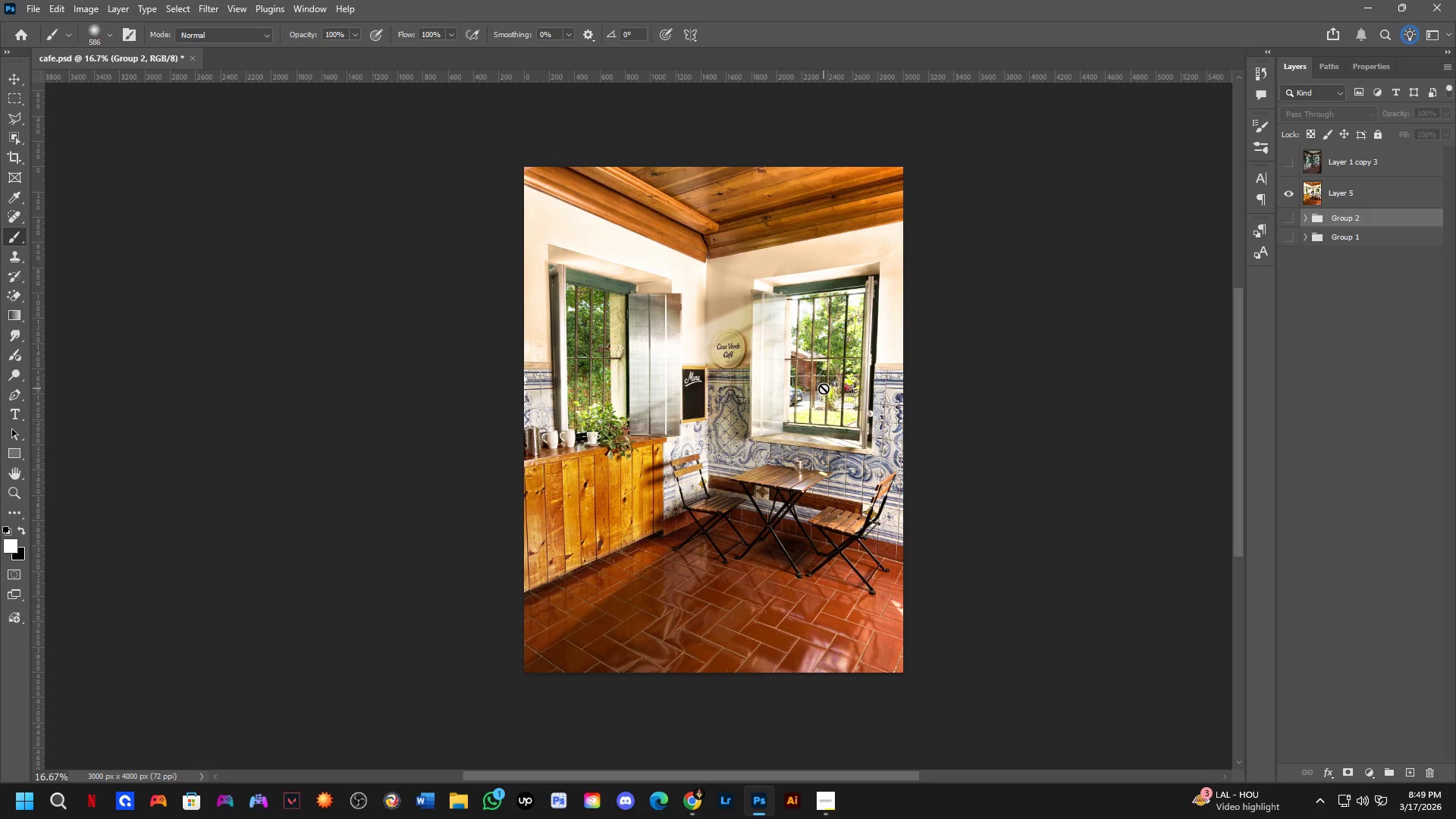 
wait(9.19)
 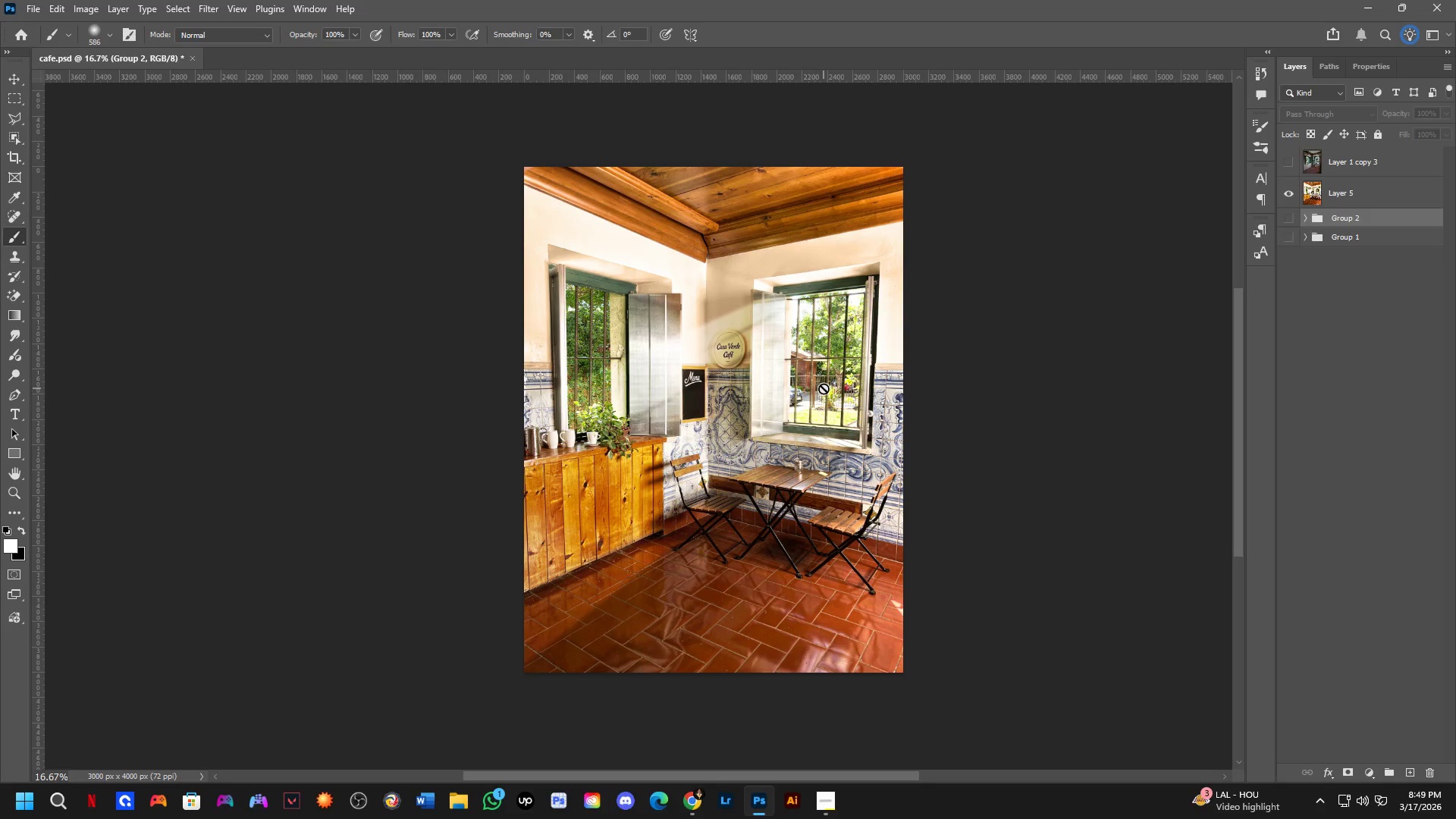 
scroll: coordinate [699, 372], scroll_direction: up, amount: 7.0
 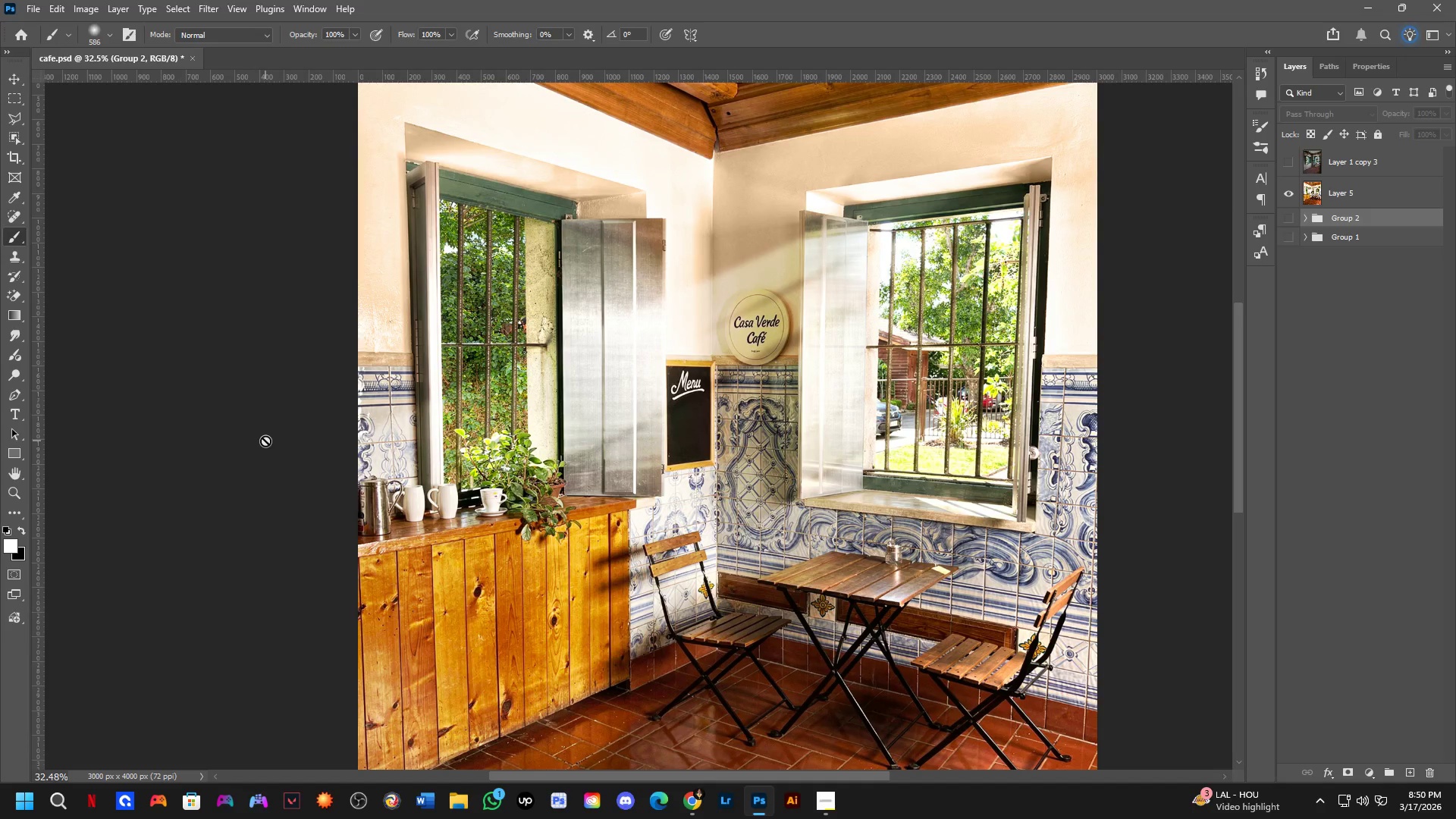 
wait(51.84)
 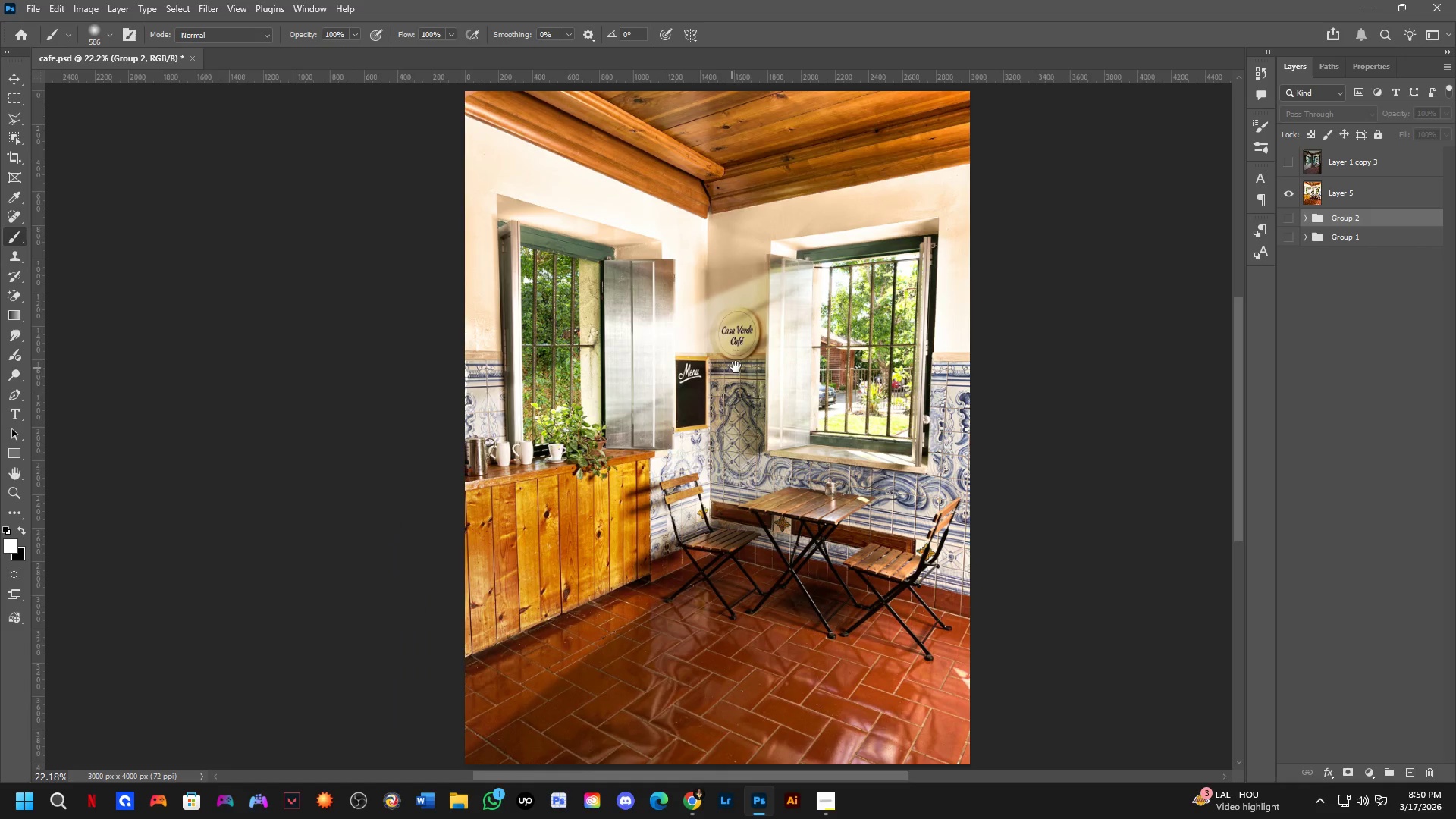 
hold_key(key=Space, duration=0.45)
 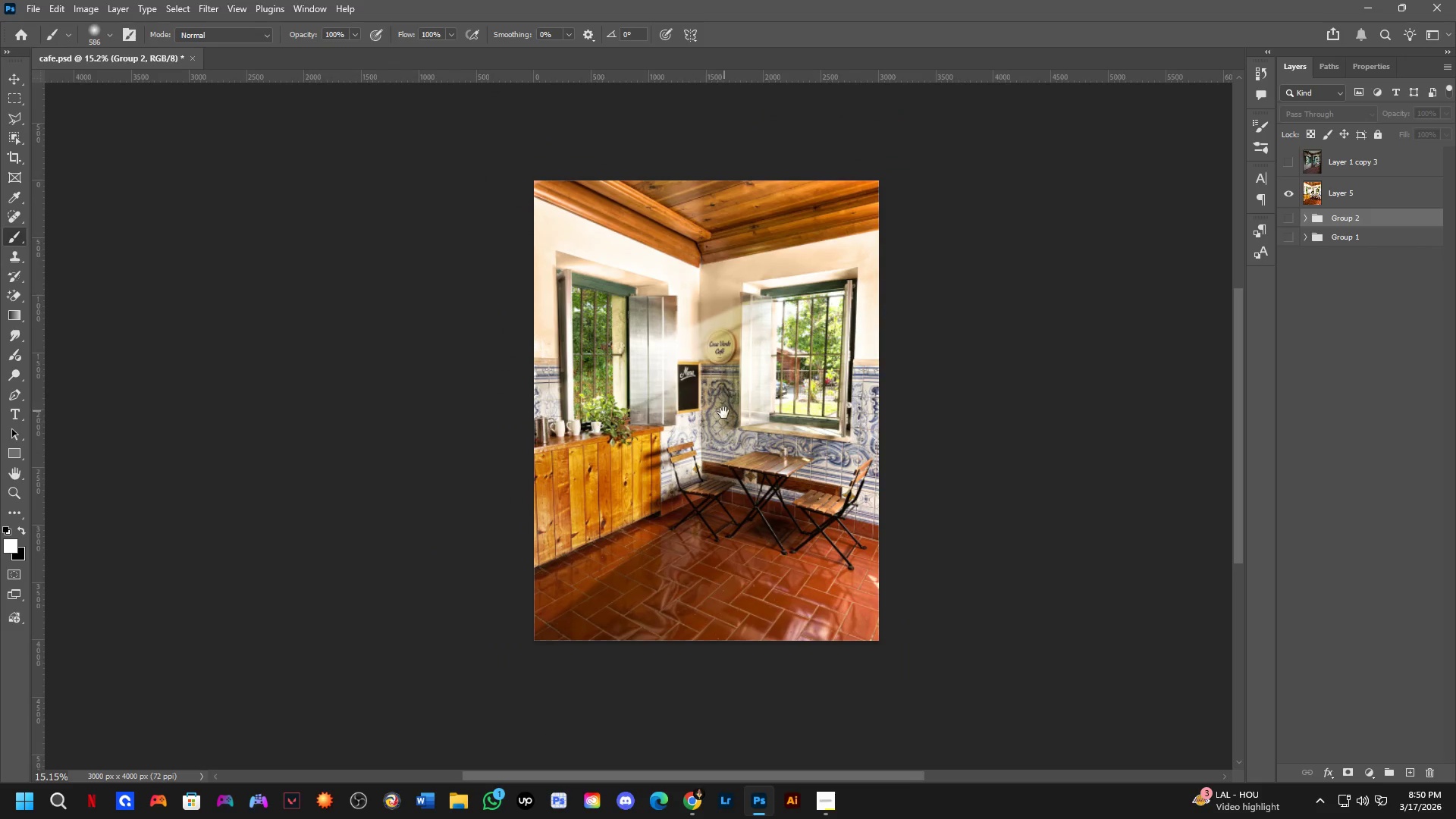 
left_click_drag(start_coordinate=[736, 353], to_coordinate=[719, 359])
 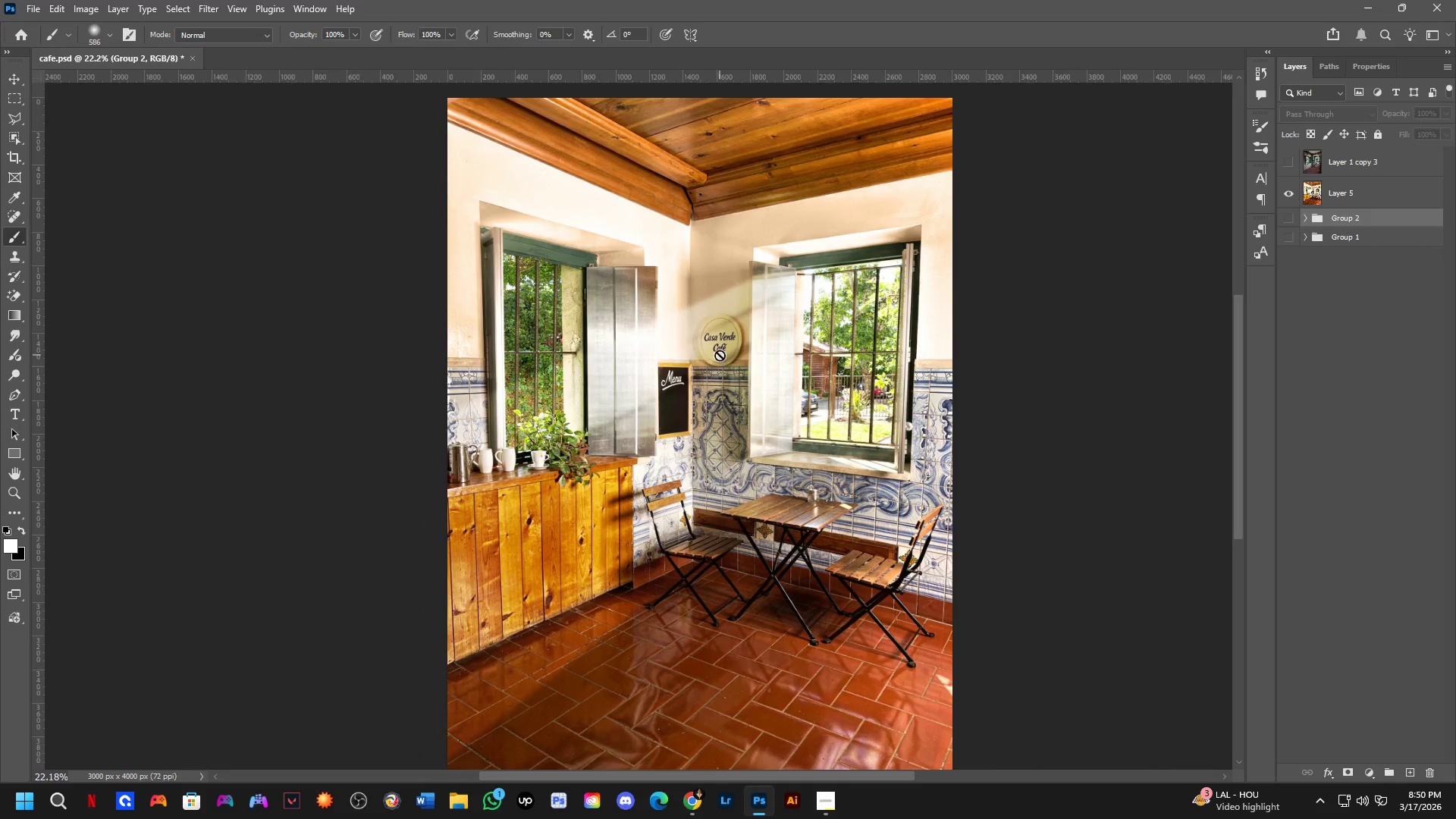 
scroll: coordinate [695, 350], scroll_direction: down, amount: 4.0
 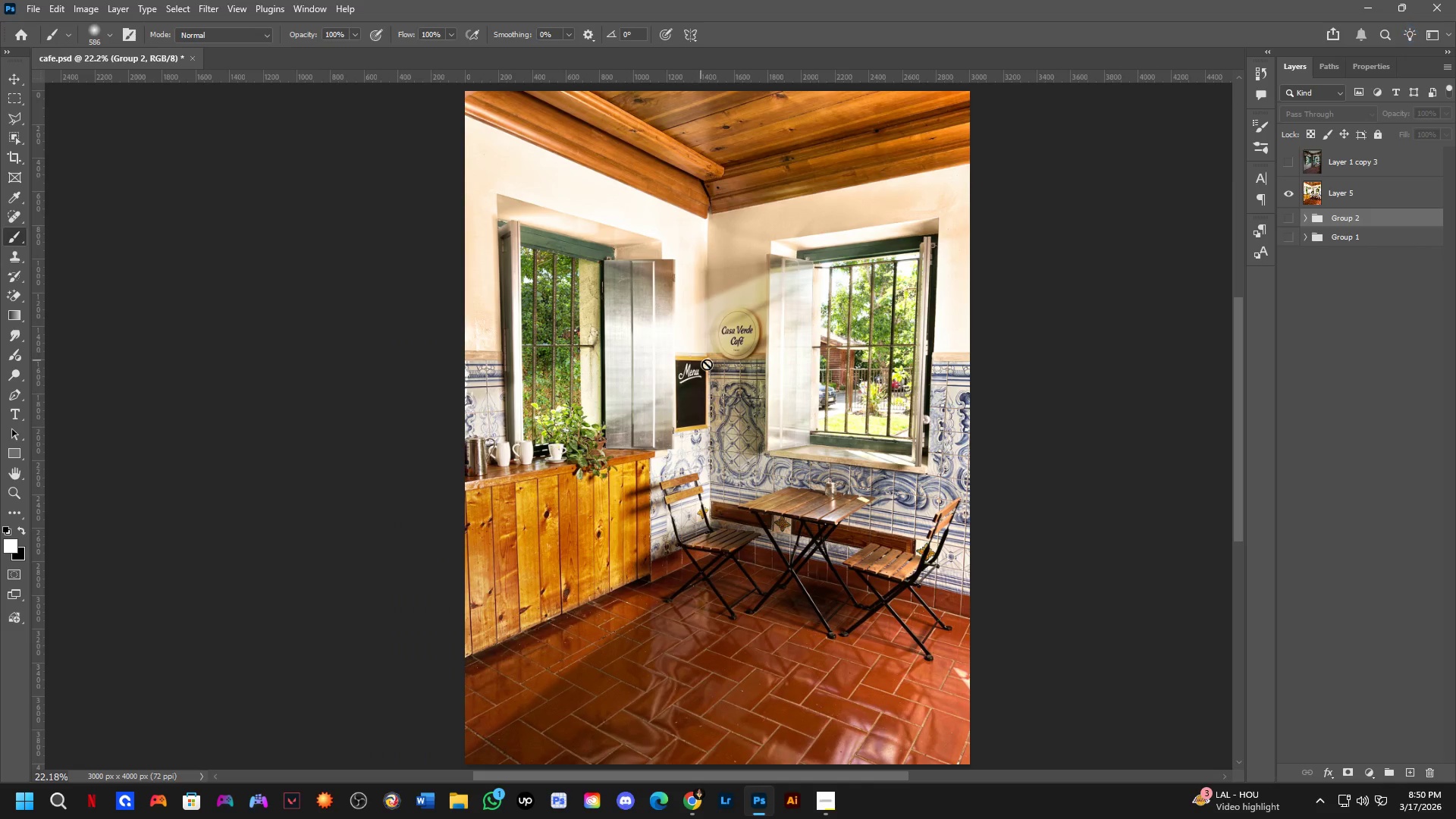 
hold_key(key=Space, duration=0.44)
 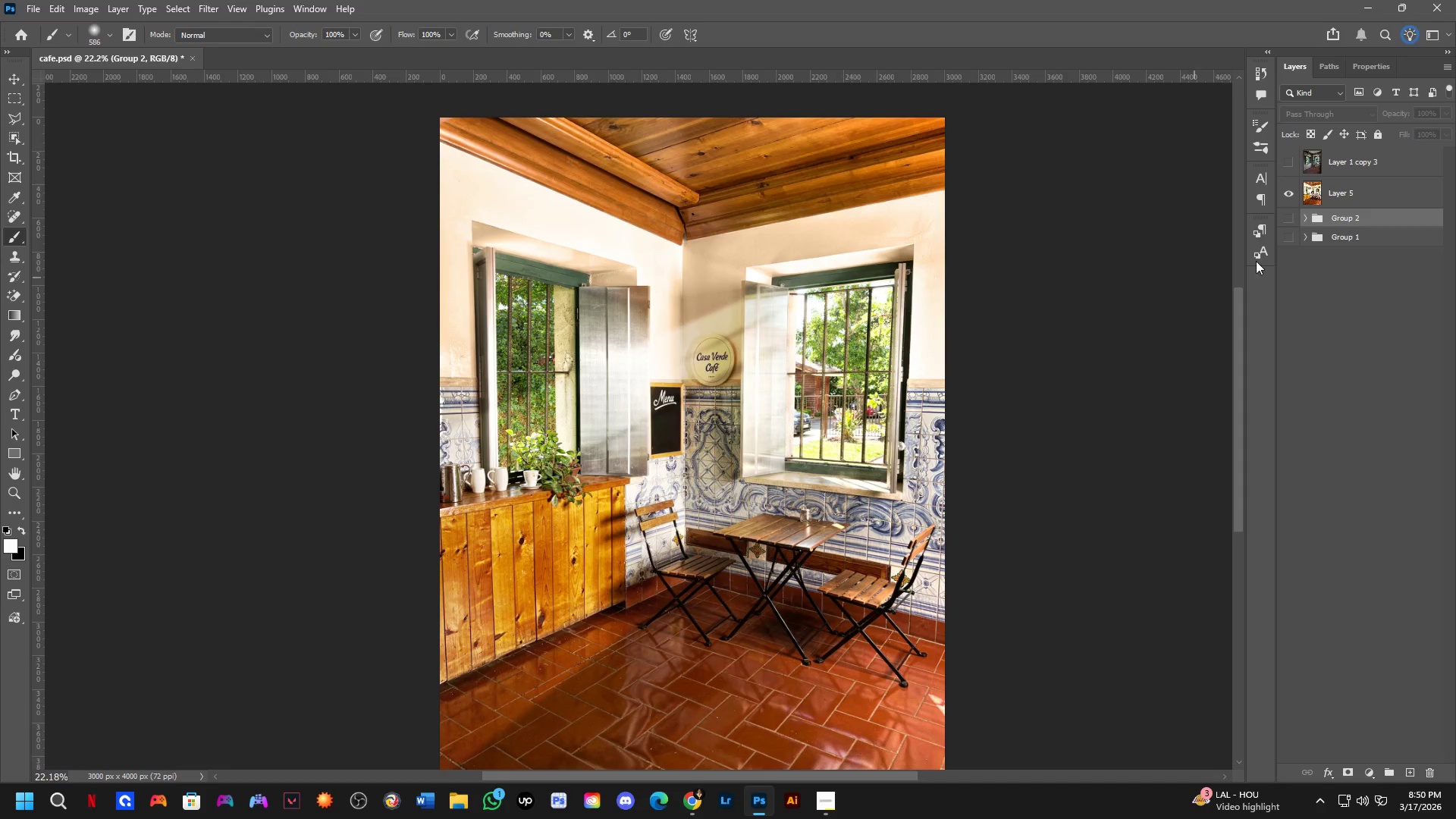 
left_click_drag(start_coordinate=[725, 409], to_coordinate=[717, 433])
 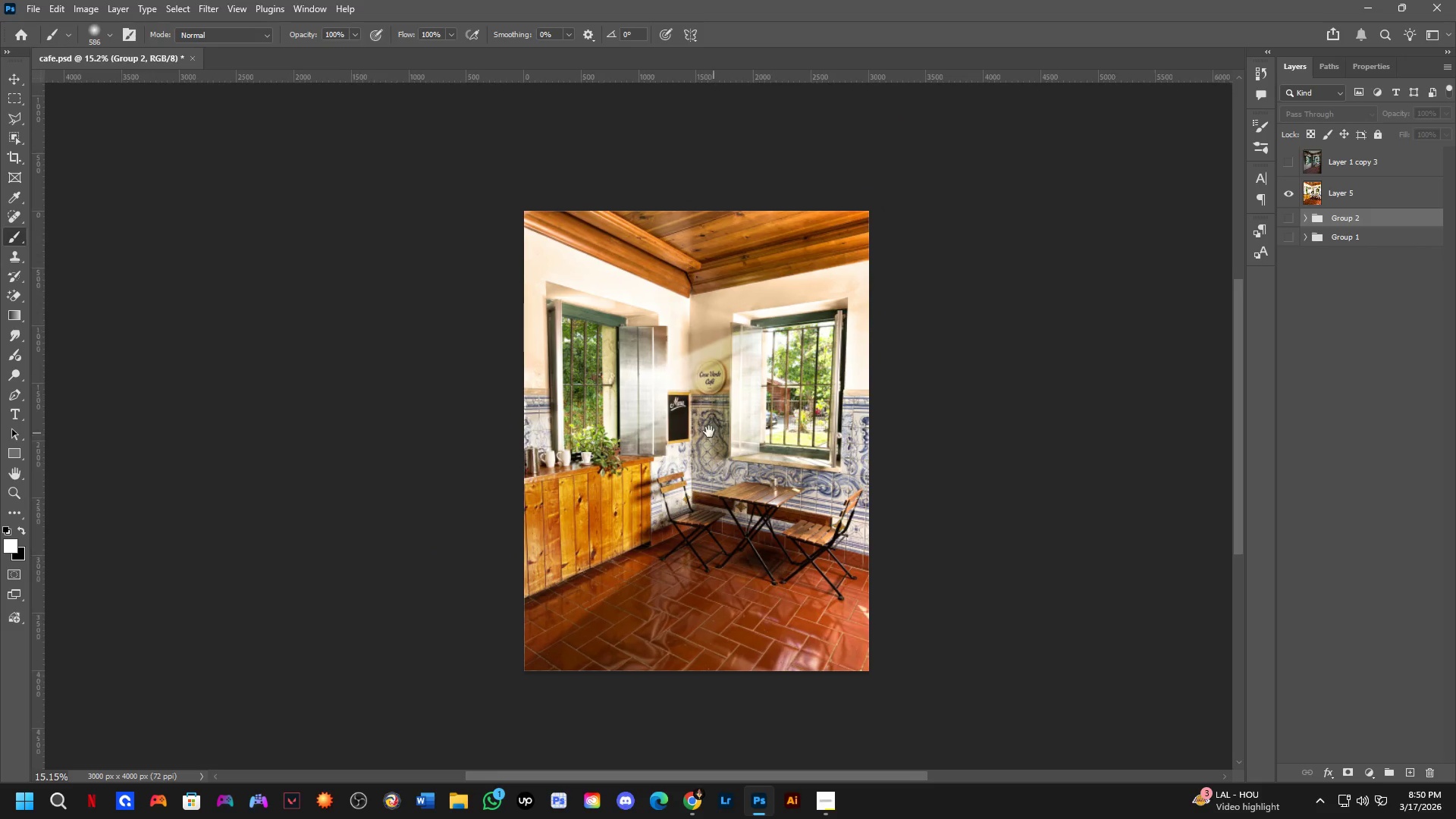 
scroll: coordinate [720, 354], scroll_direction: down, amount: 4.0
 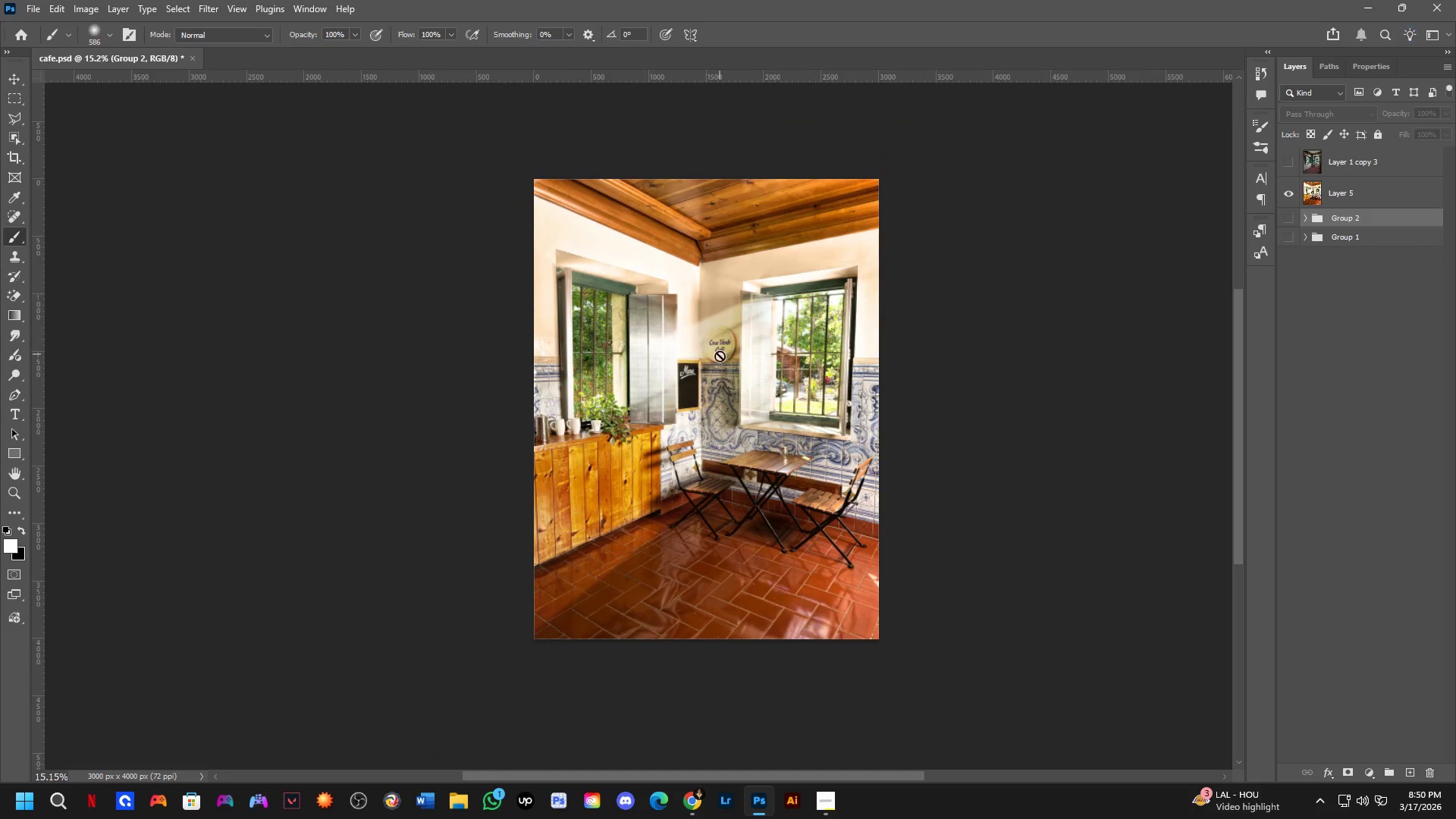 
scroll: coordinate [703, 416], scroll_direction: up, amount: 4.0
 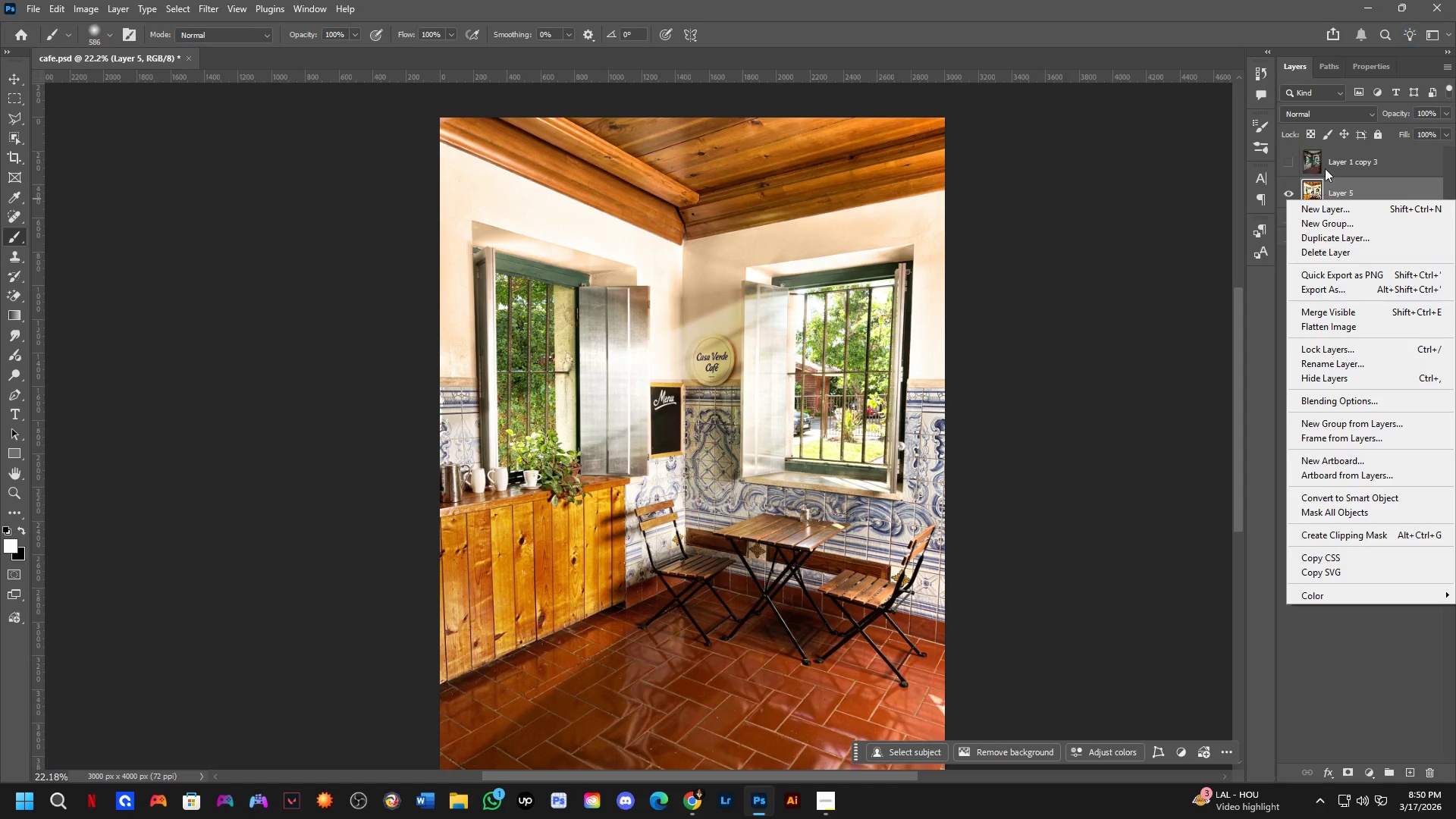 
left_click([1332, 183])
 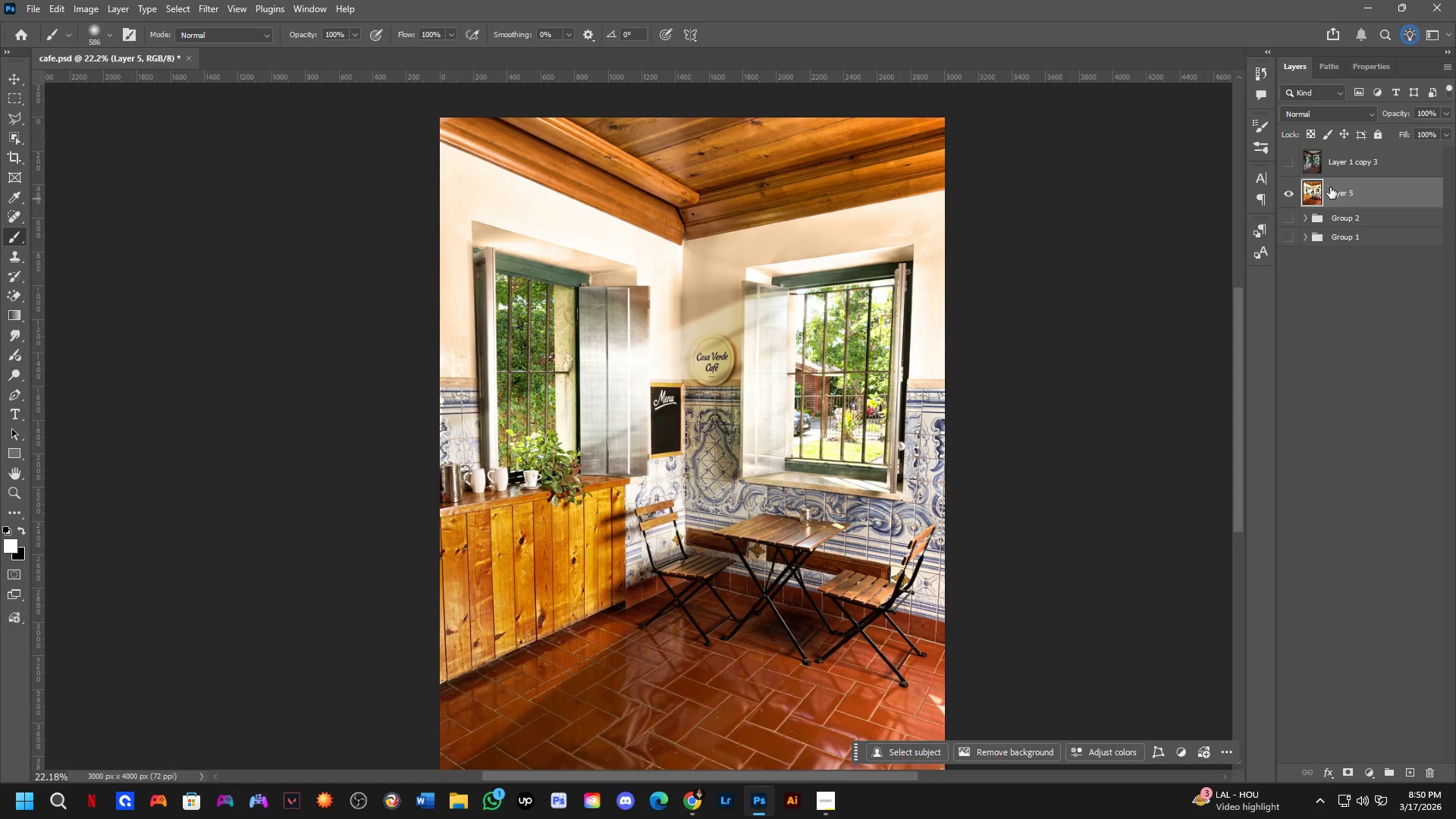 
key(Control+T)
 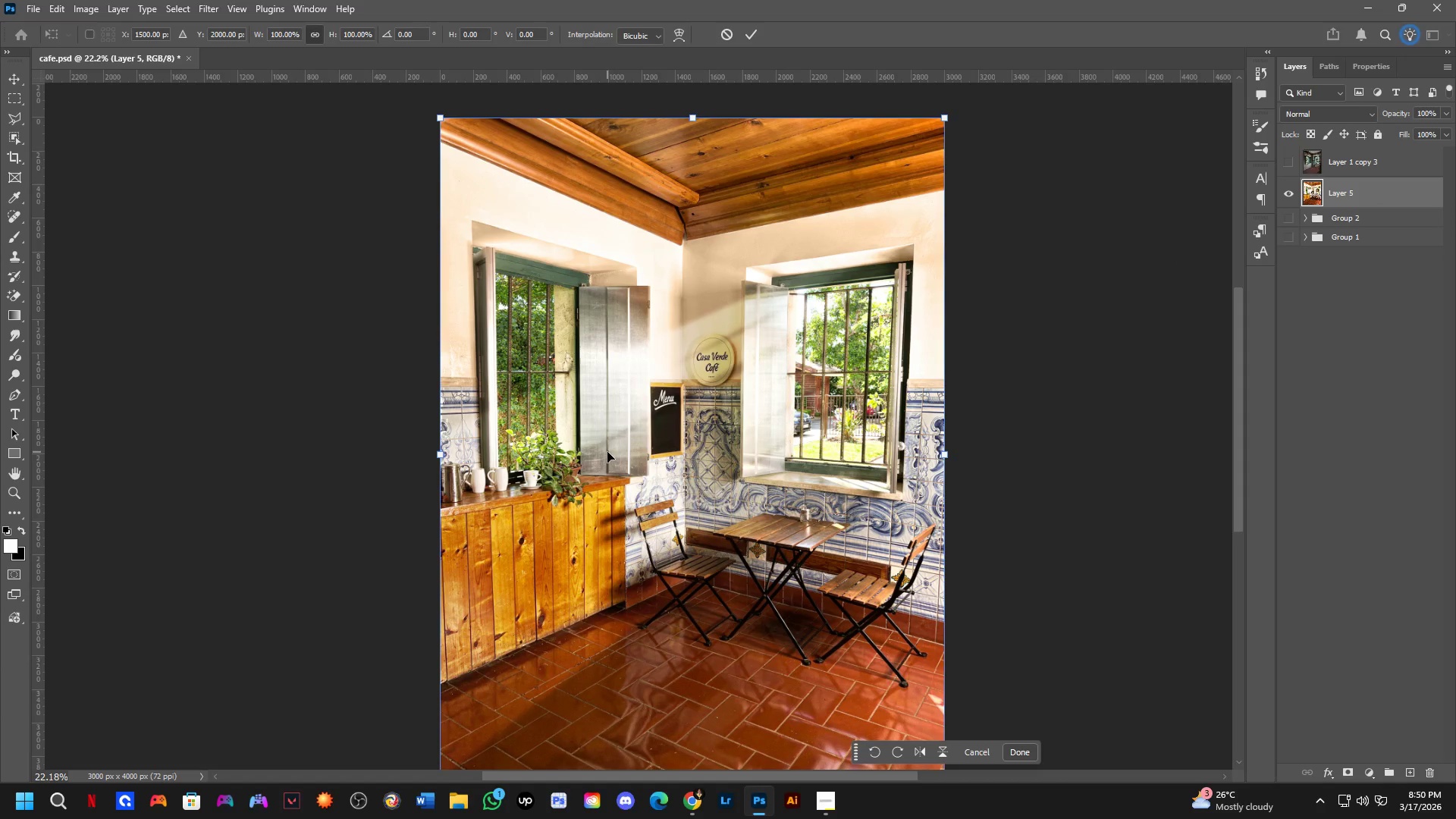 
key(NumpadEnter)
 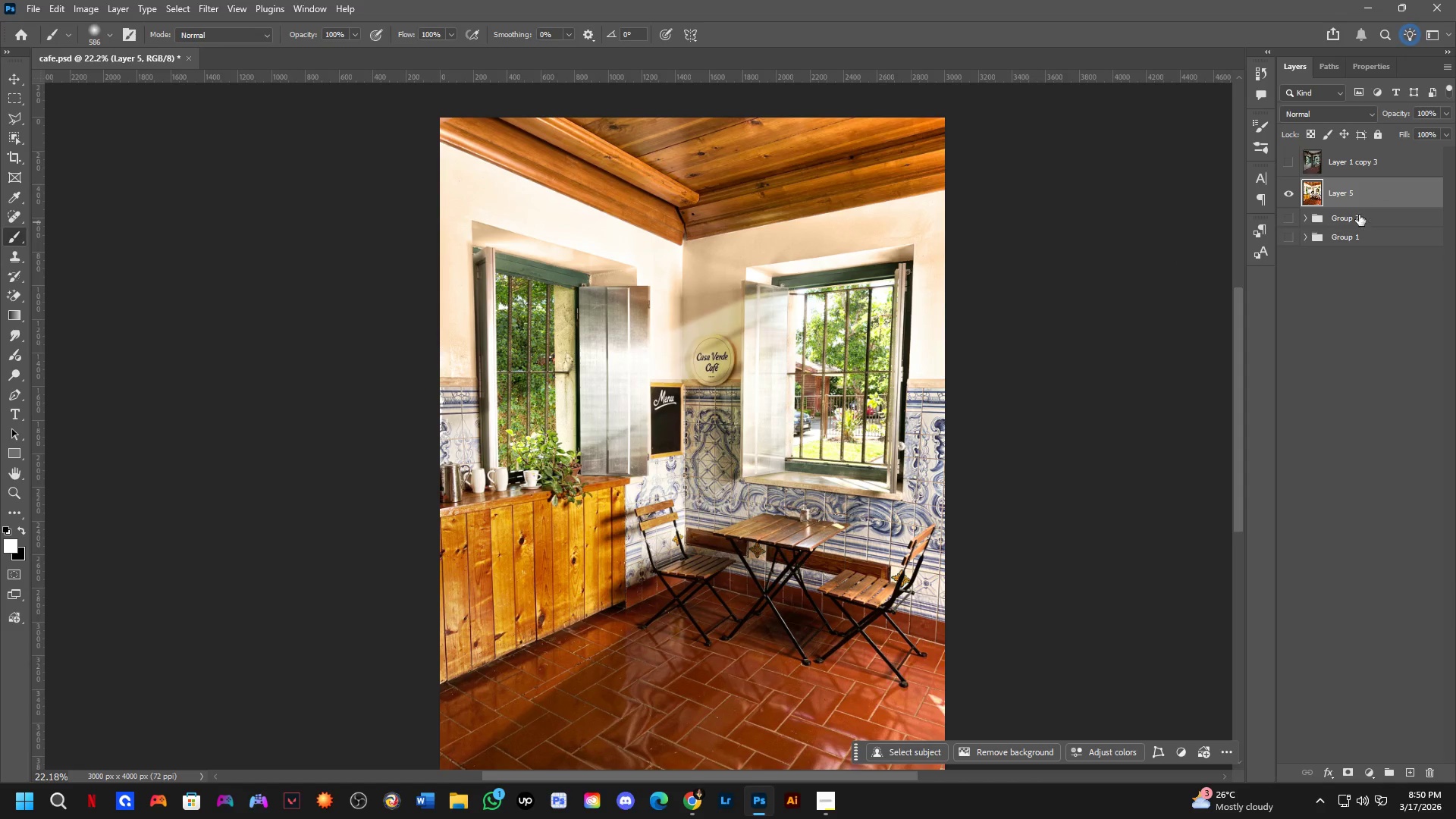 
right_click([1376, 189])
 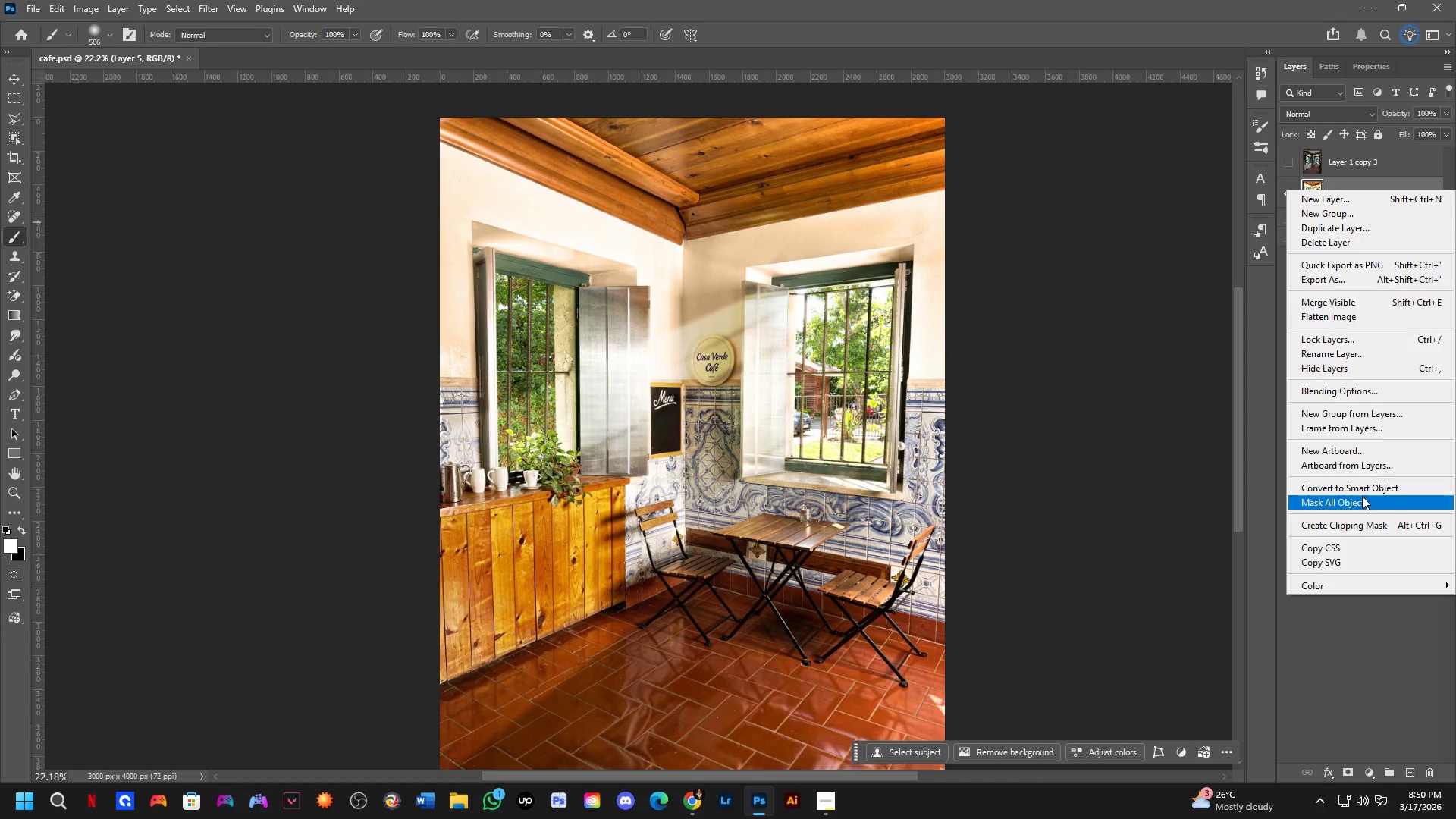 
left_click([1362, 490])
 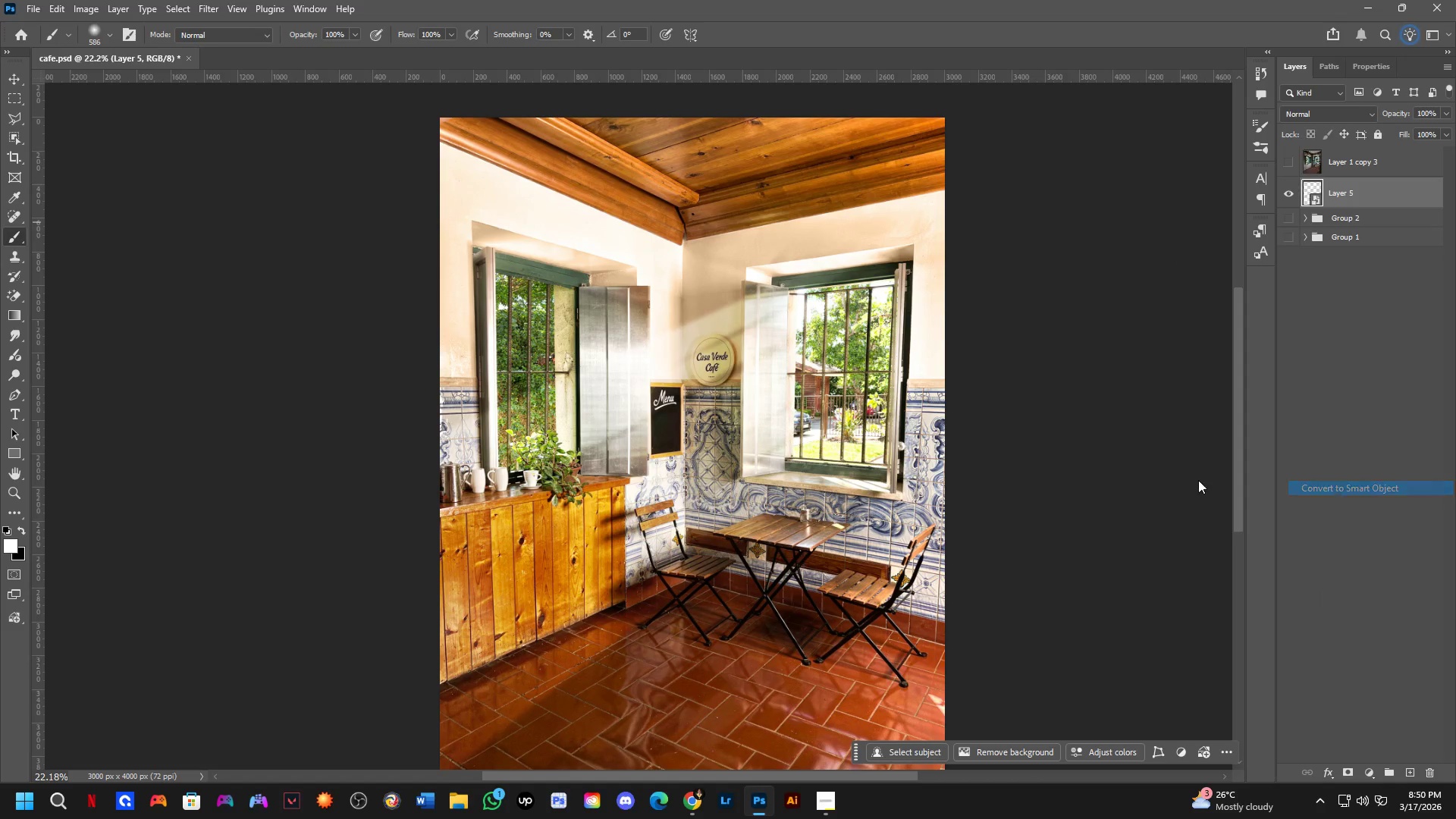 
hold_key(key=Space, duration=0.44)
 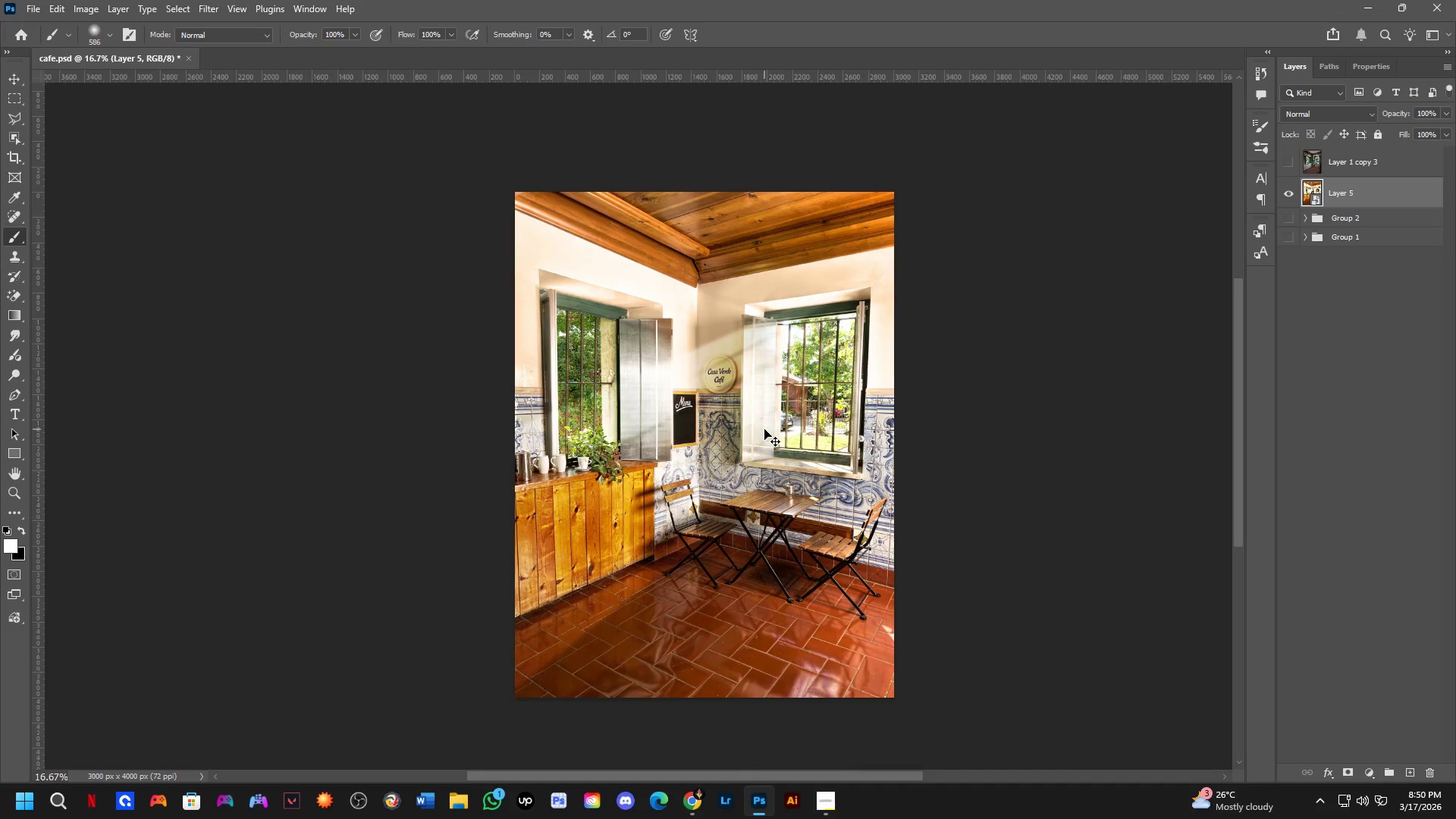 
left_click_drag(start_coordinate=[773, 436], to_coordinate=[764, 432])
 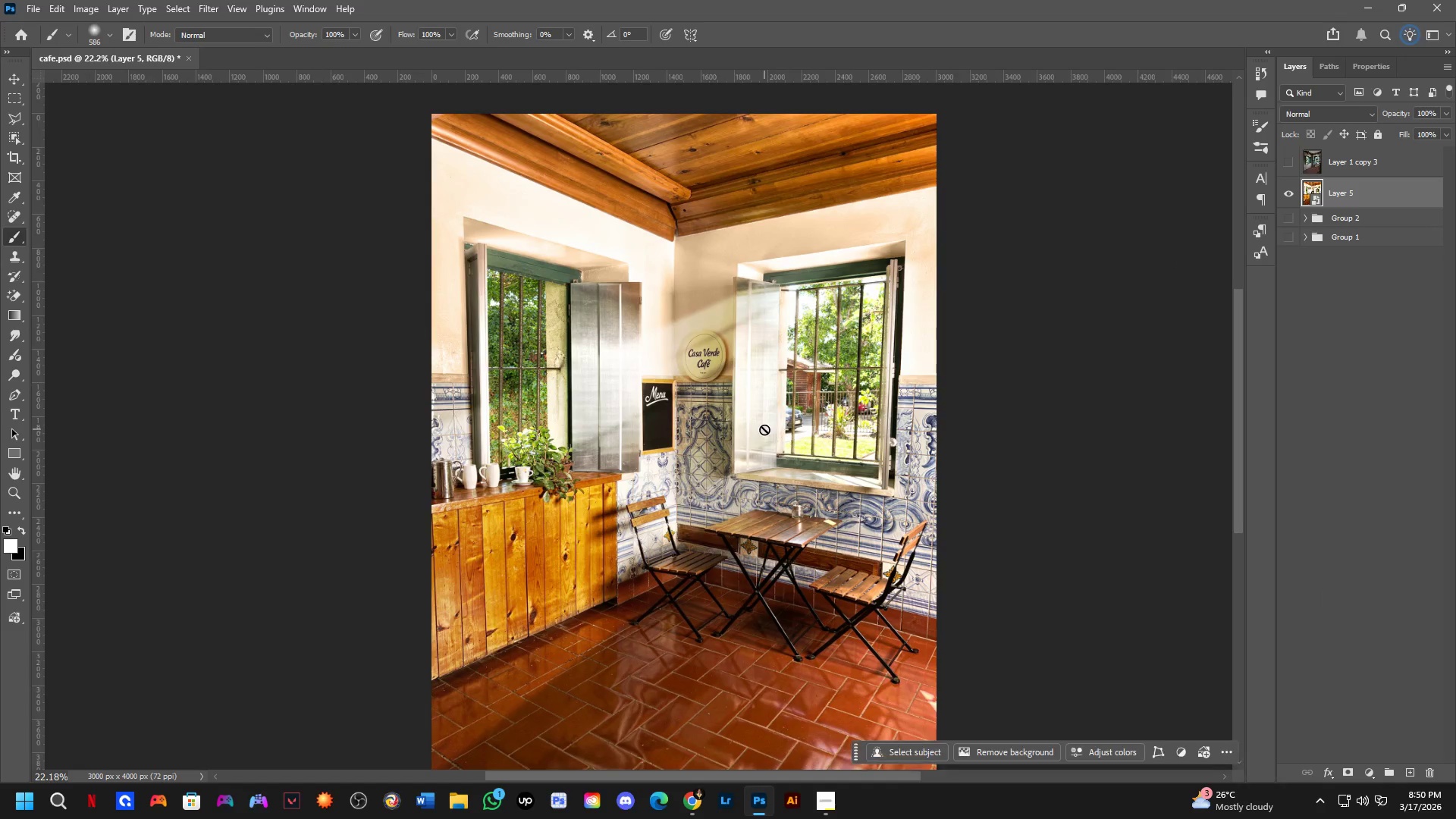 
key(Control+Shift+S)
 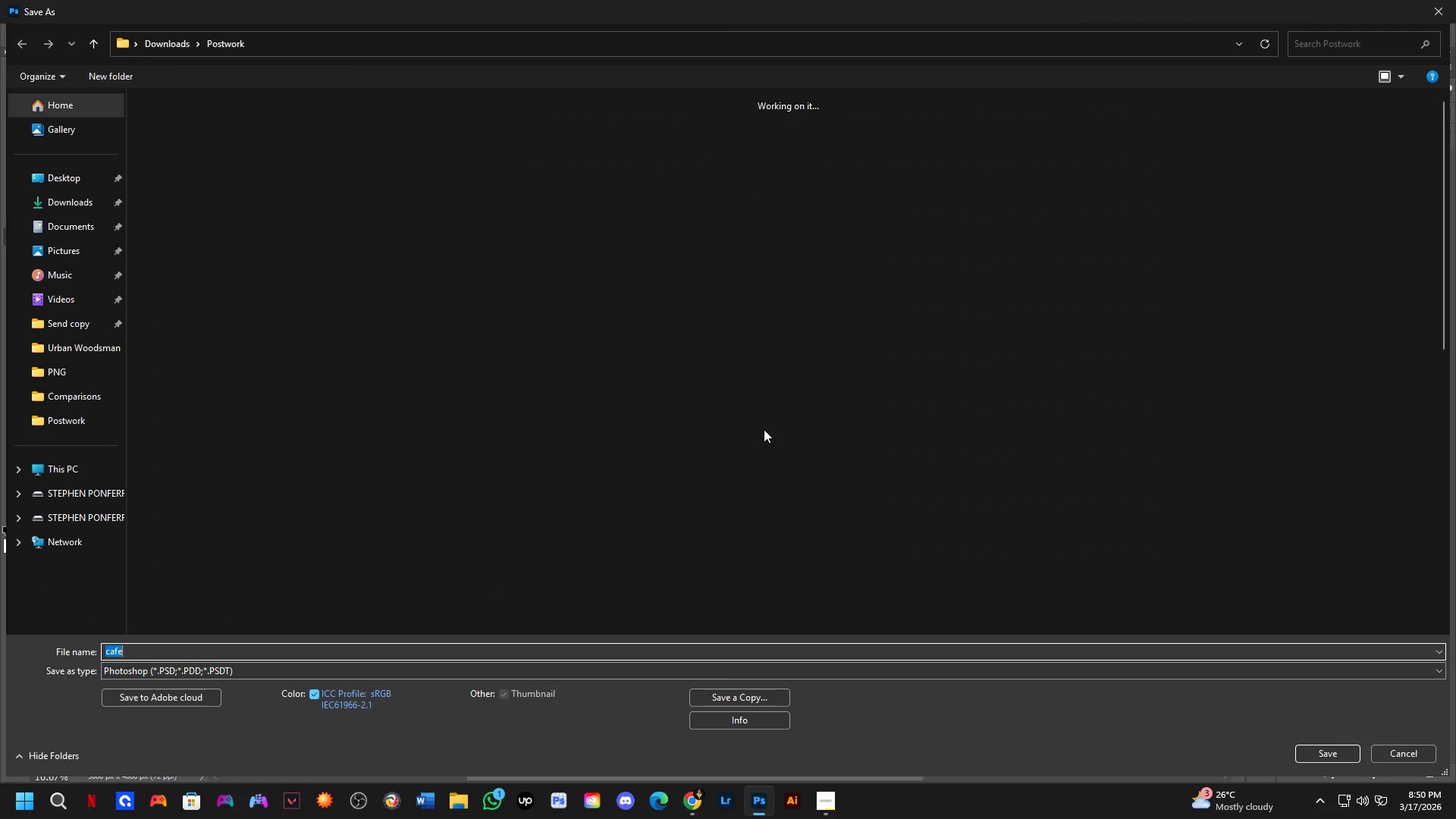 
scroll: coordinate [764, 429], scroll_direction: down, amount: 3.0
 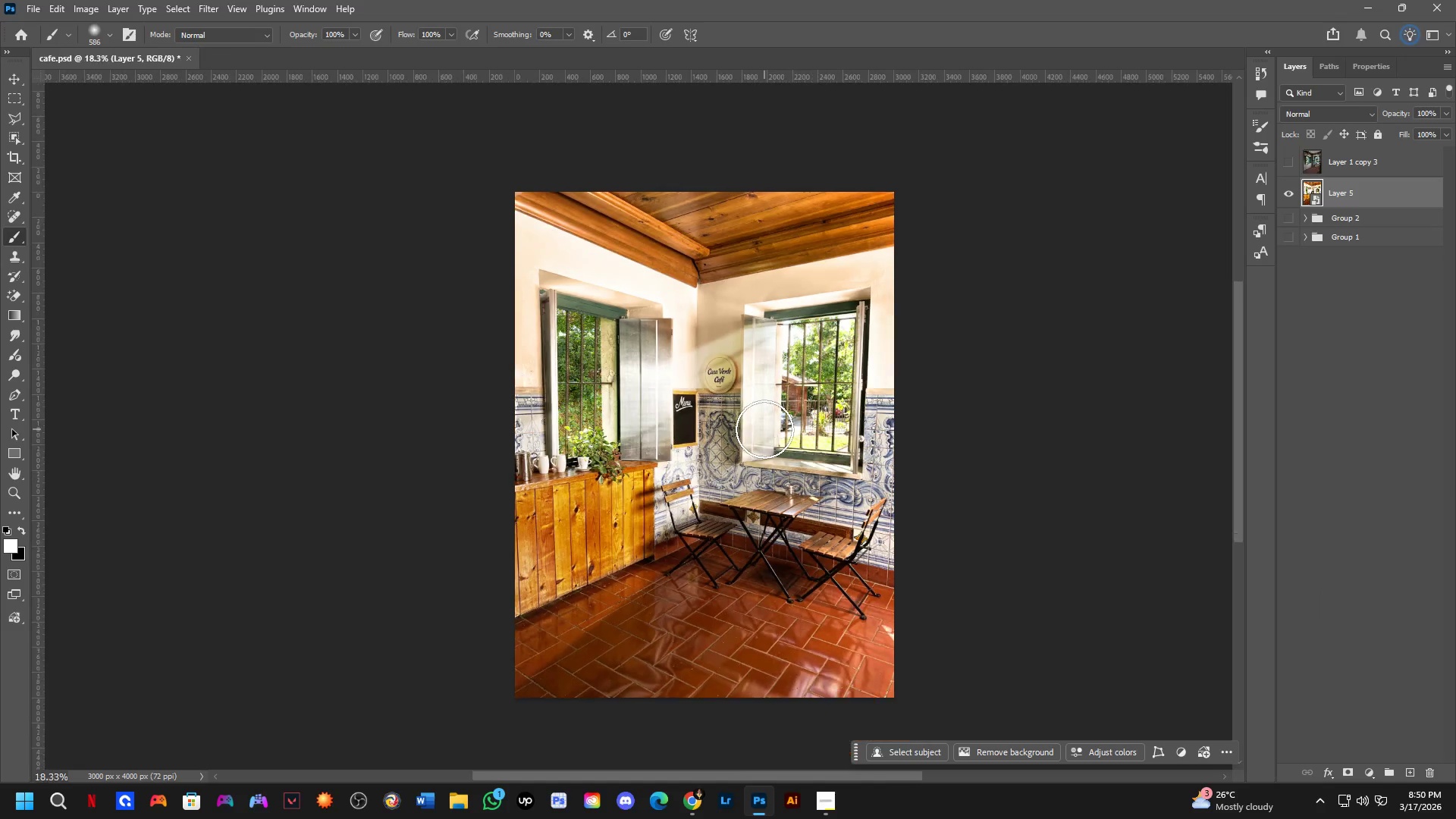 
key(Escape)
 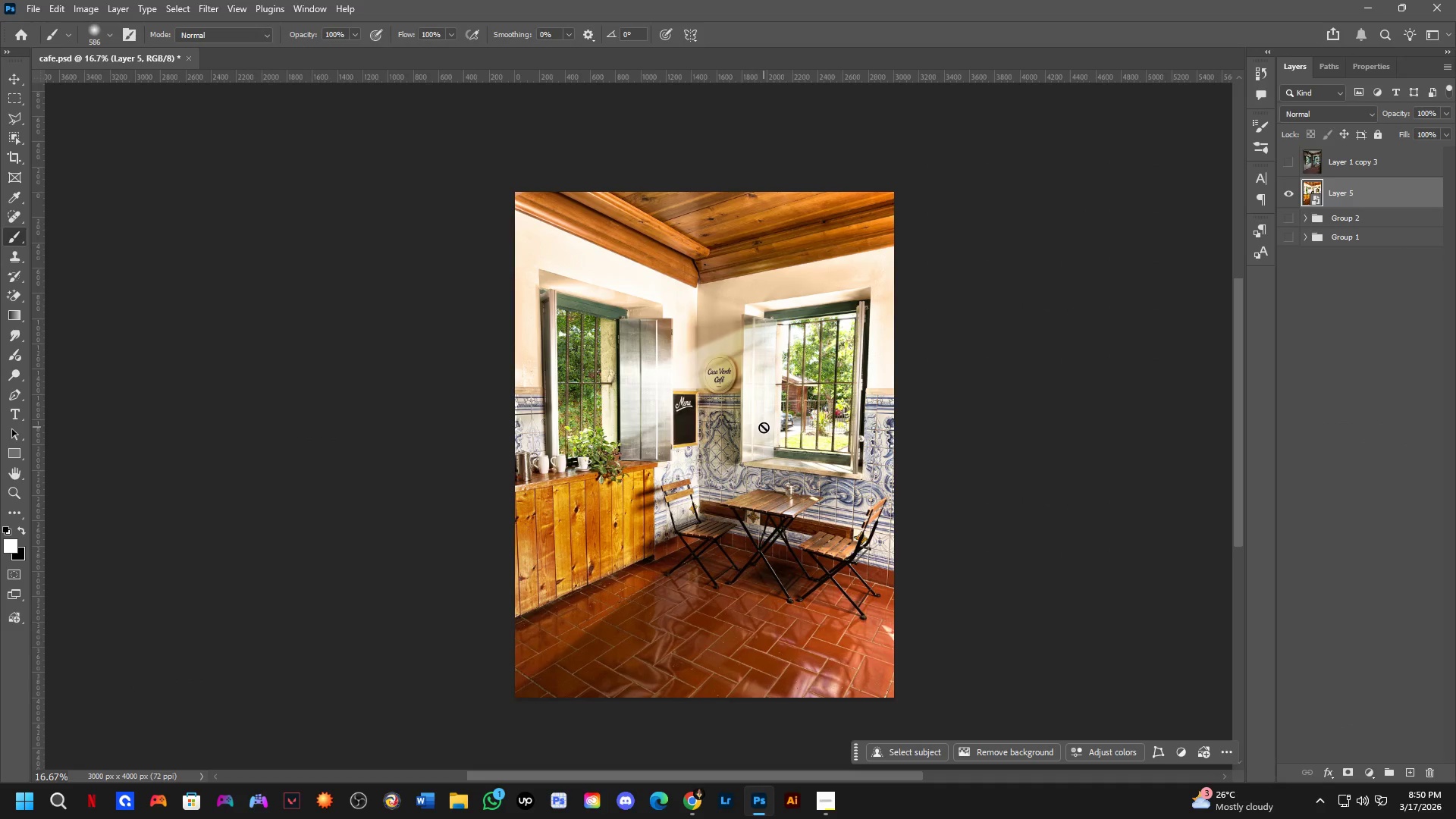 
key(Control+ControlLeft)
 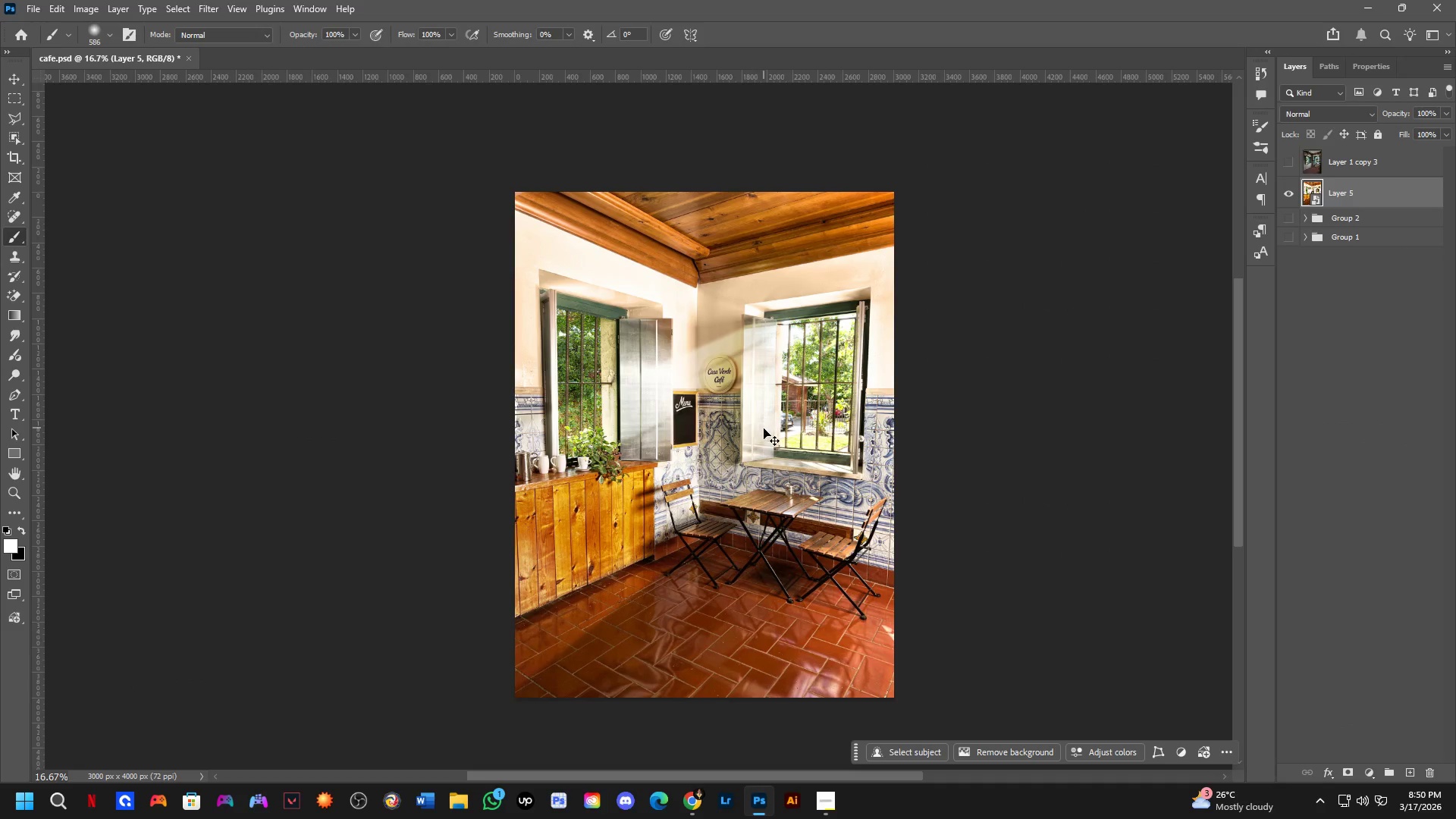 
key(Control+Shift+ShiftLeft)
 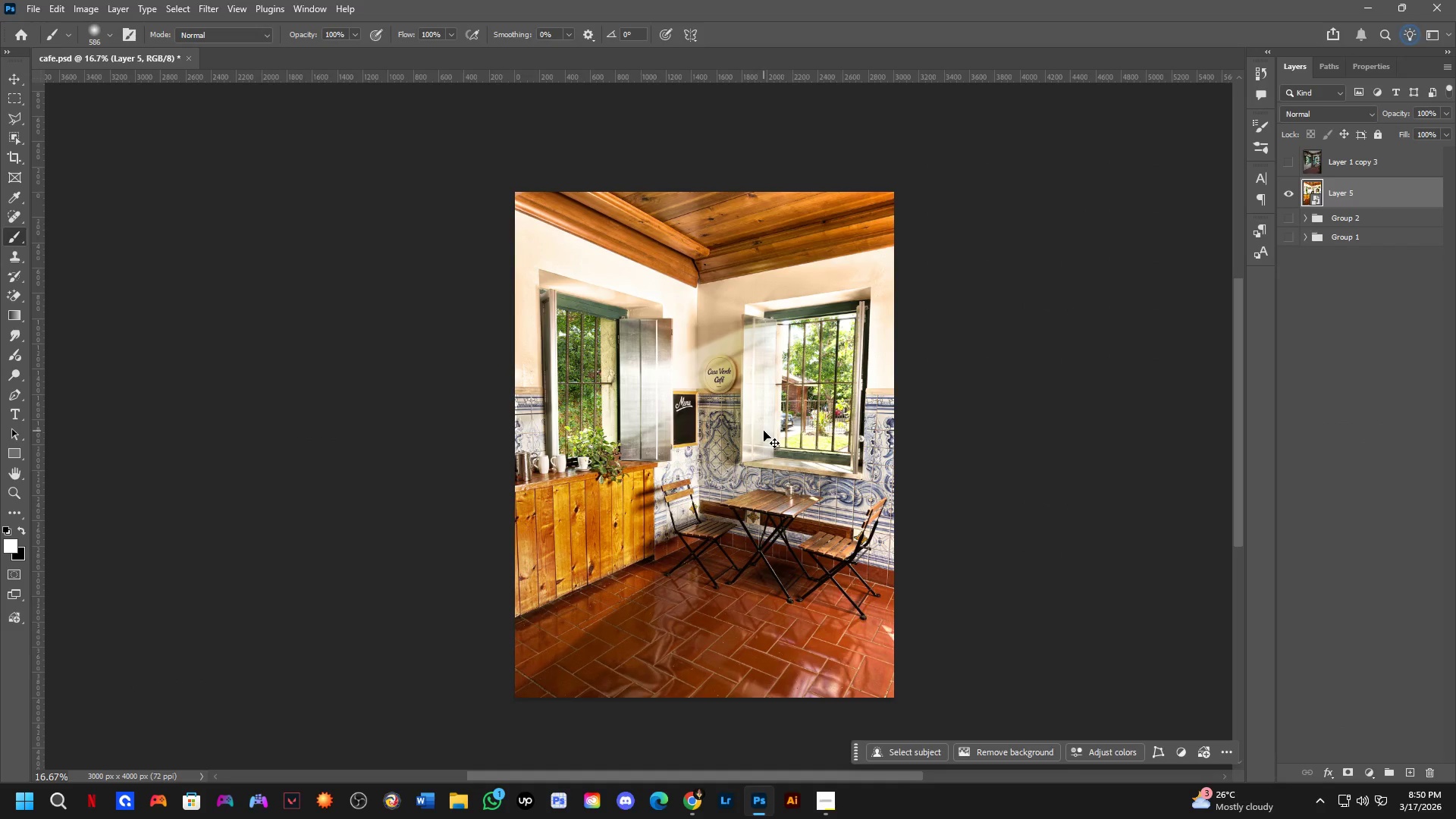 
key(Control+Shift+A)
 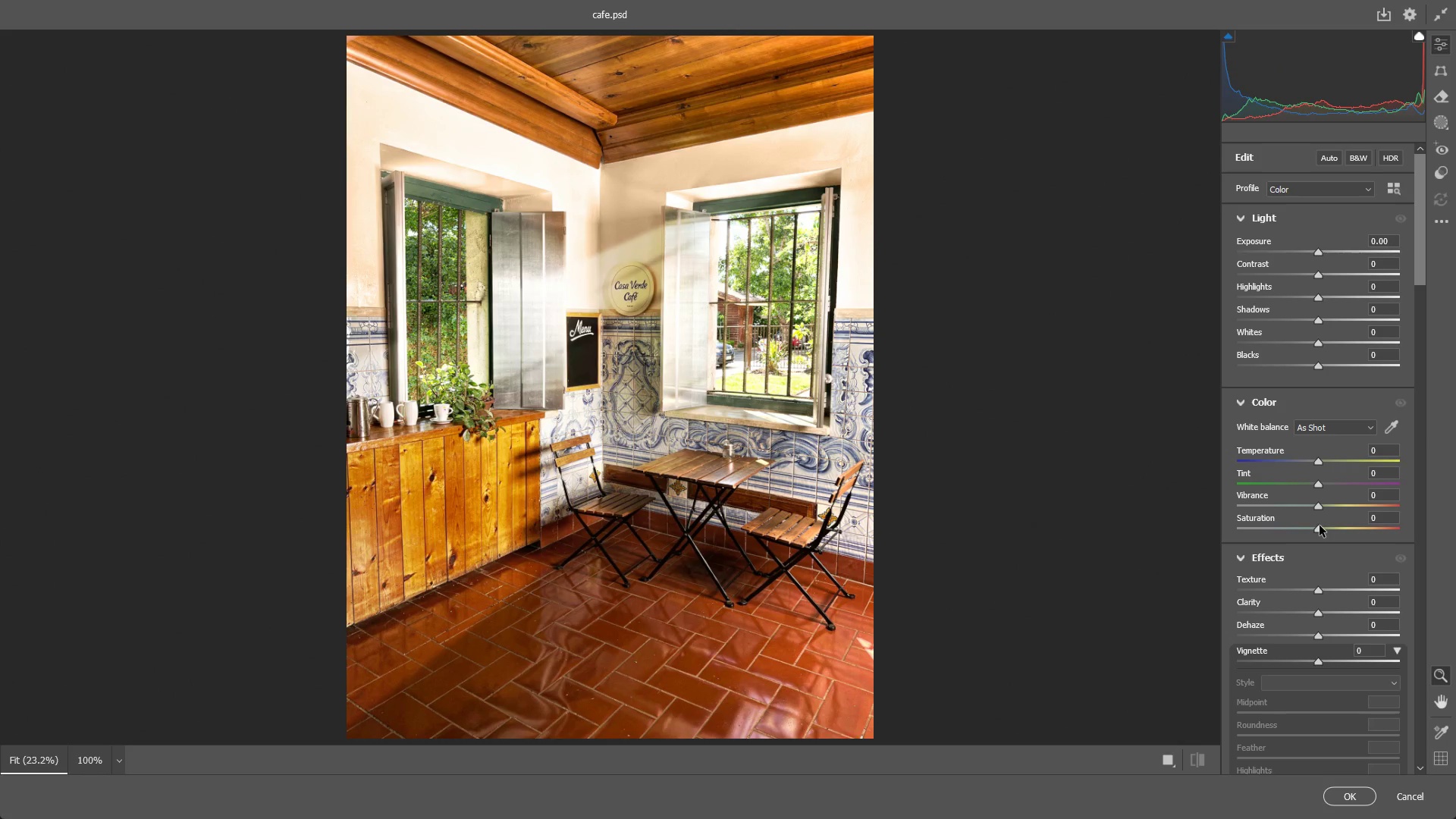 
key(Escape)
 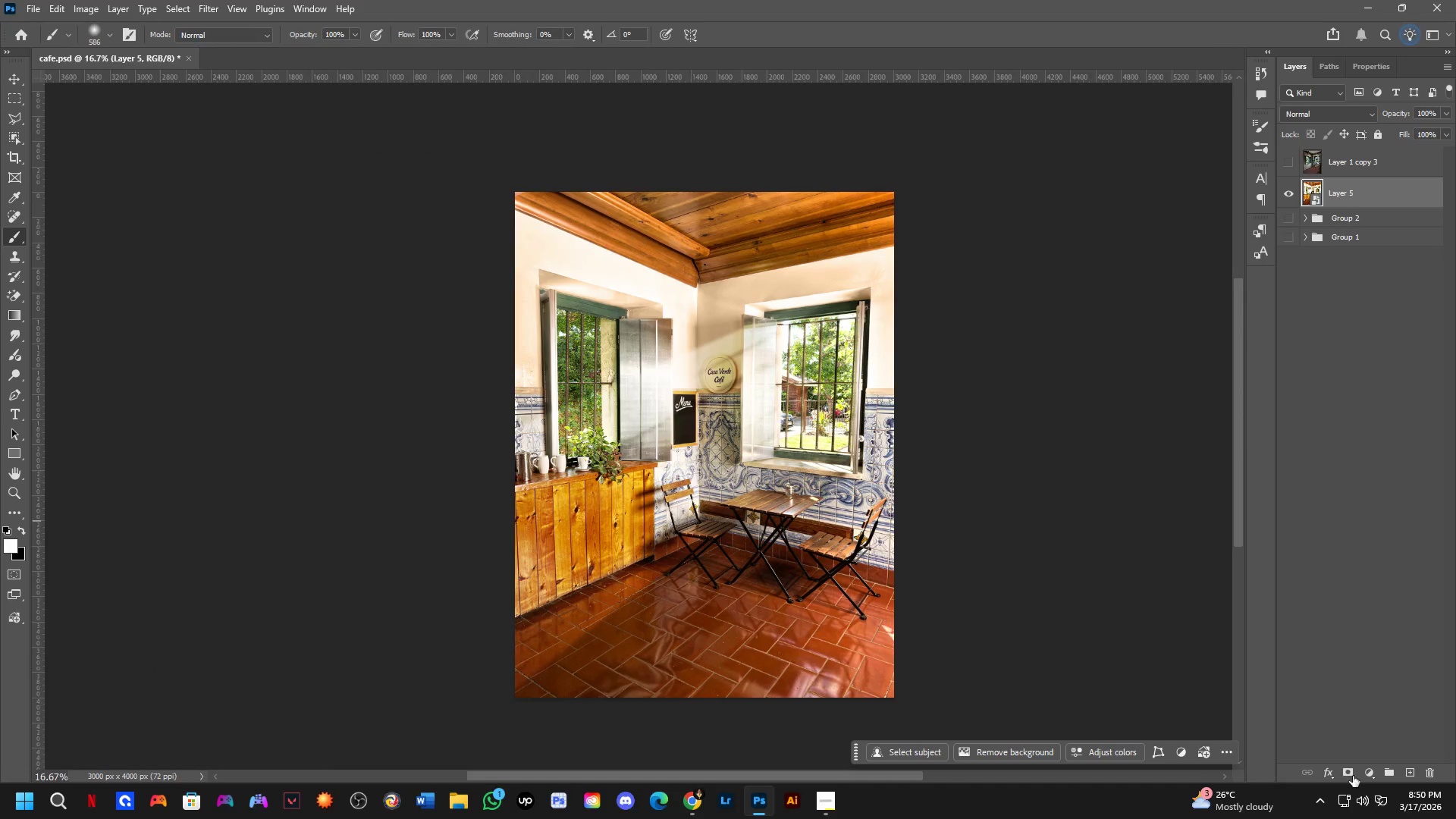 
left_click([1370, 774])
 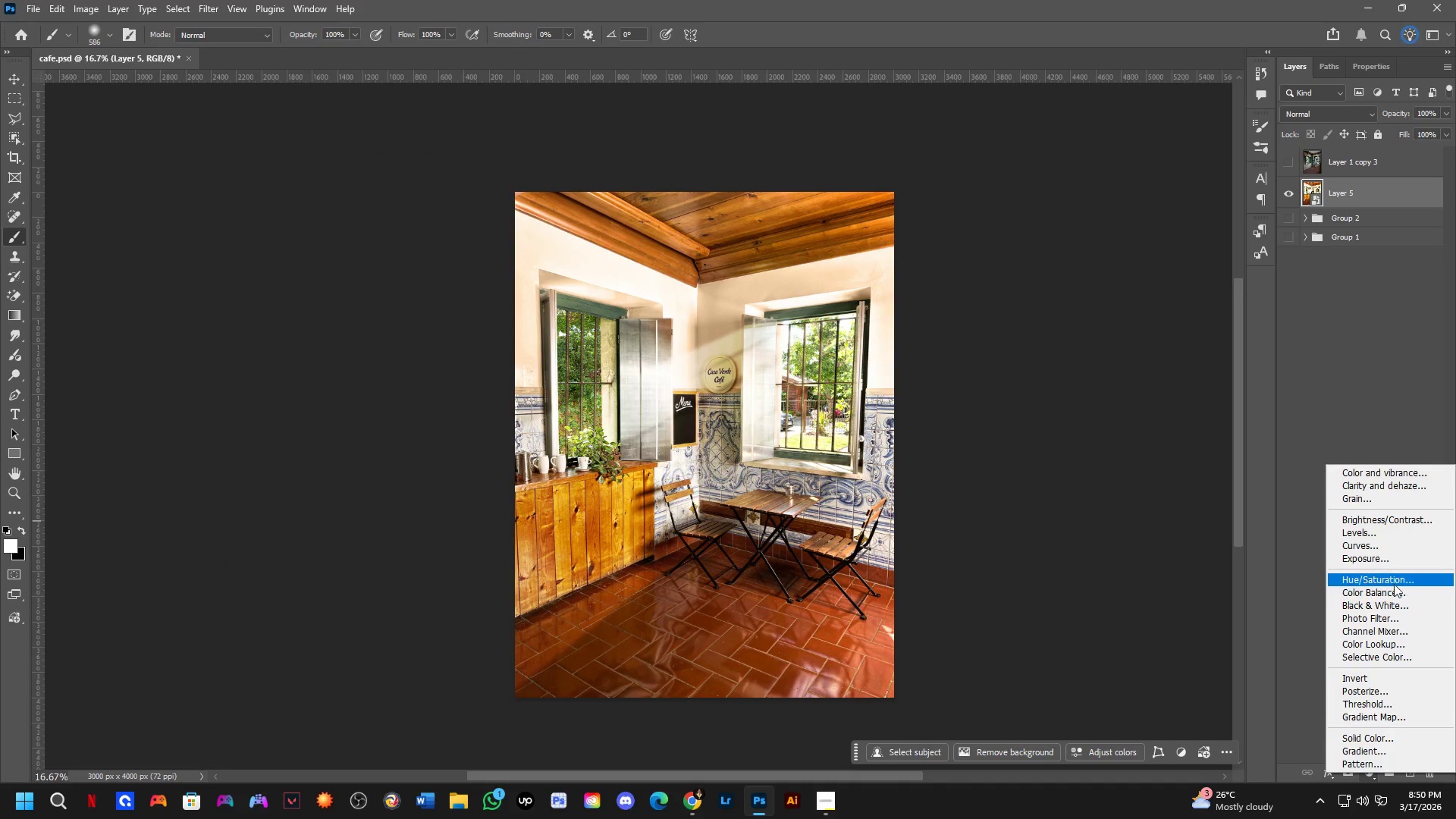 
left_click([1394, 579])
 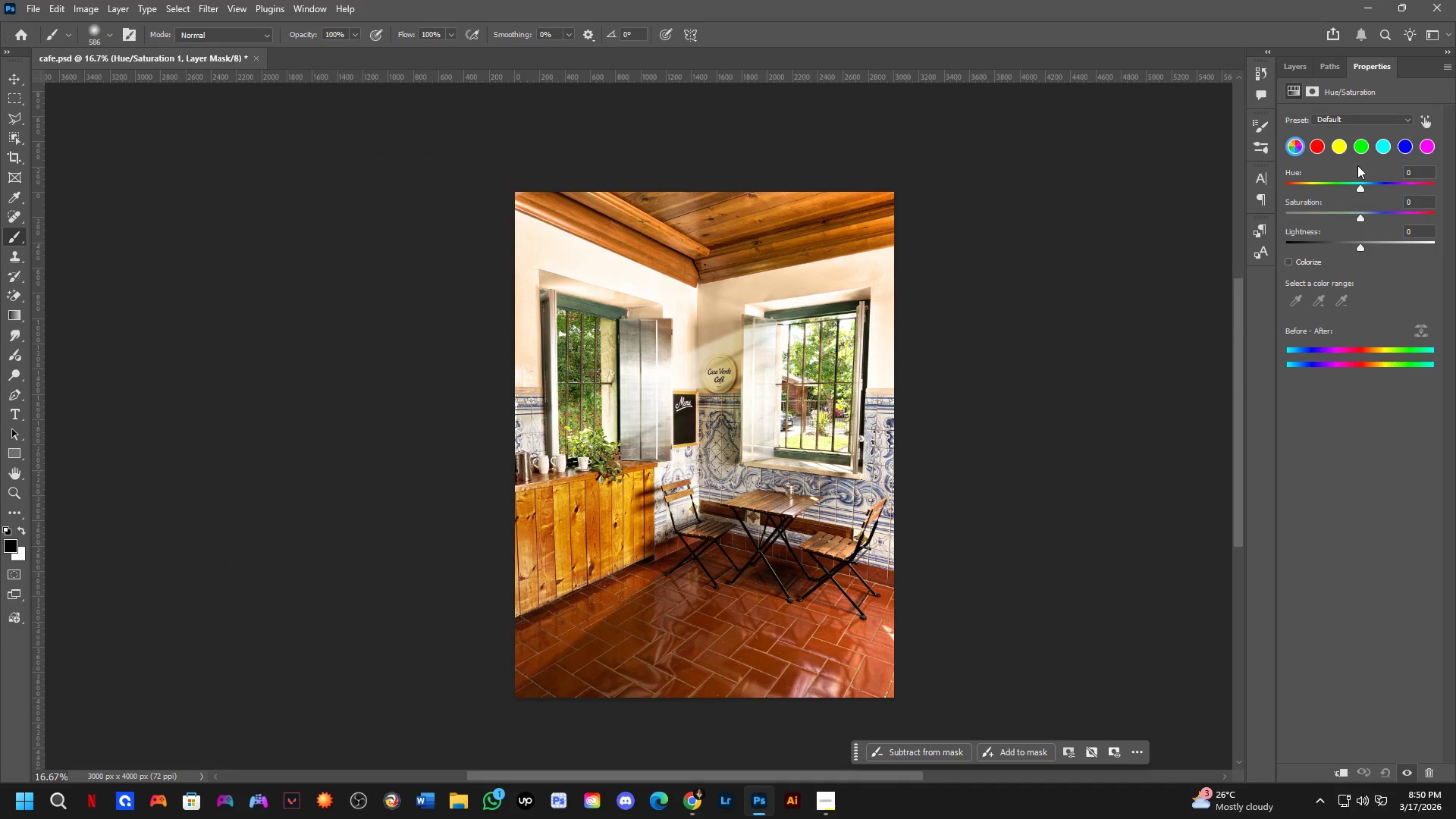 
left_click([1322, 149])
 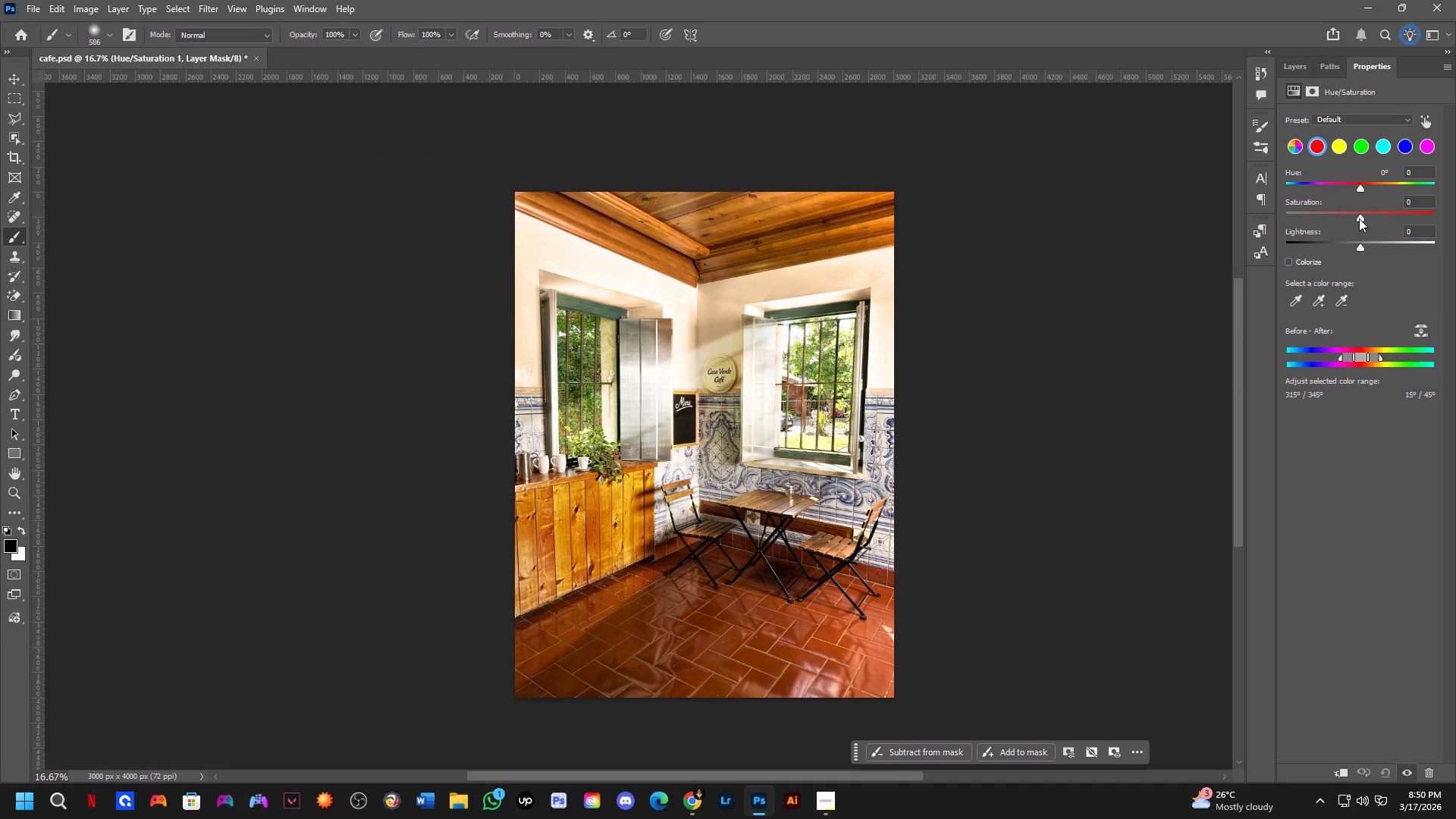 
left_click_drag(start_coordinate=[1359, 218], to_coordinate=[1390, 216])
 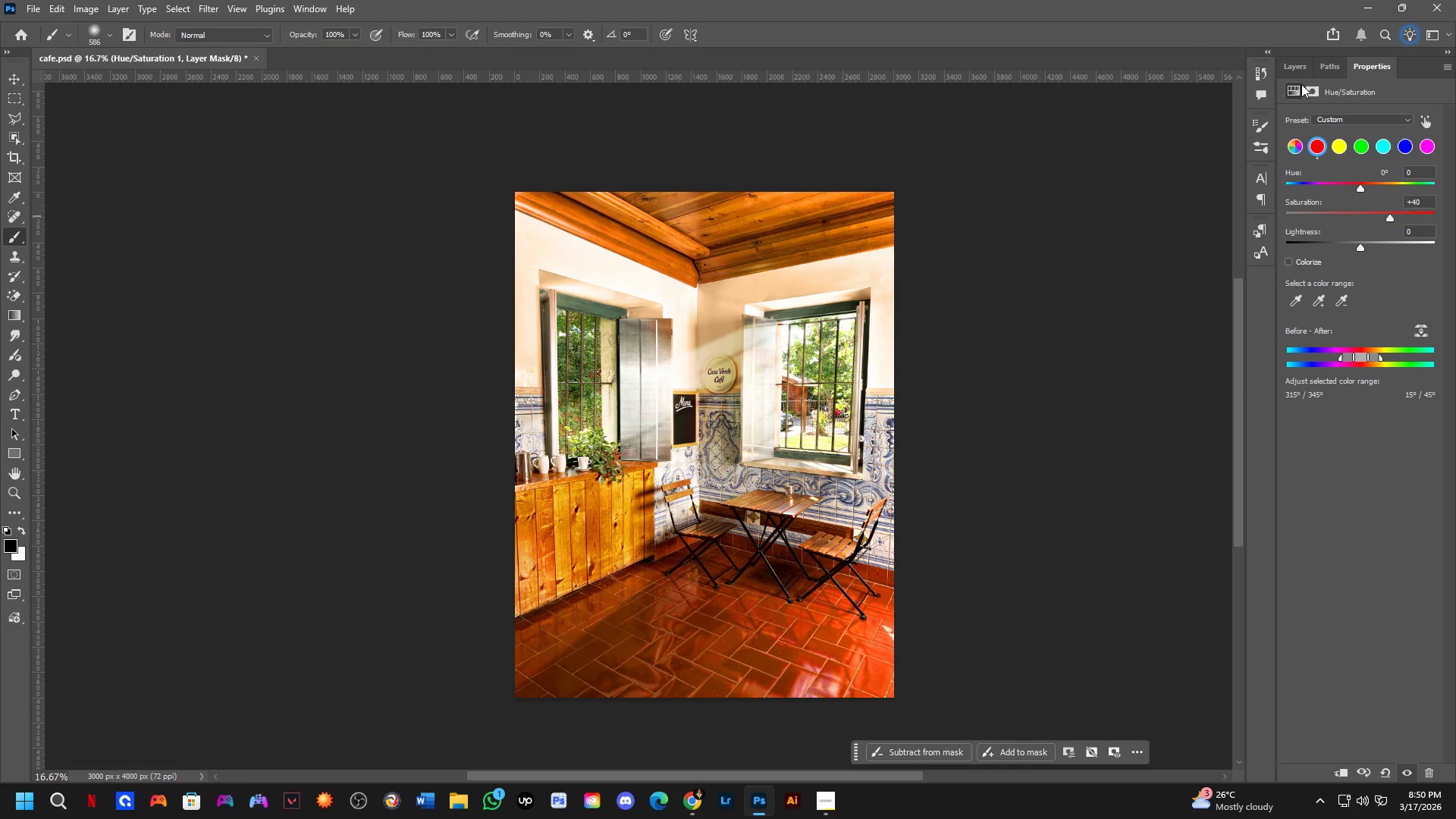 
left_click([1302, 66])
 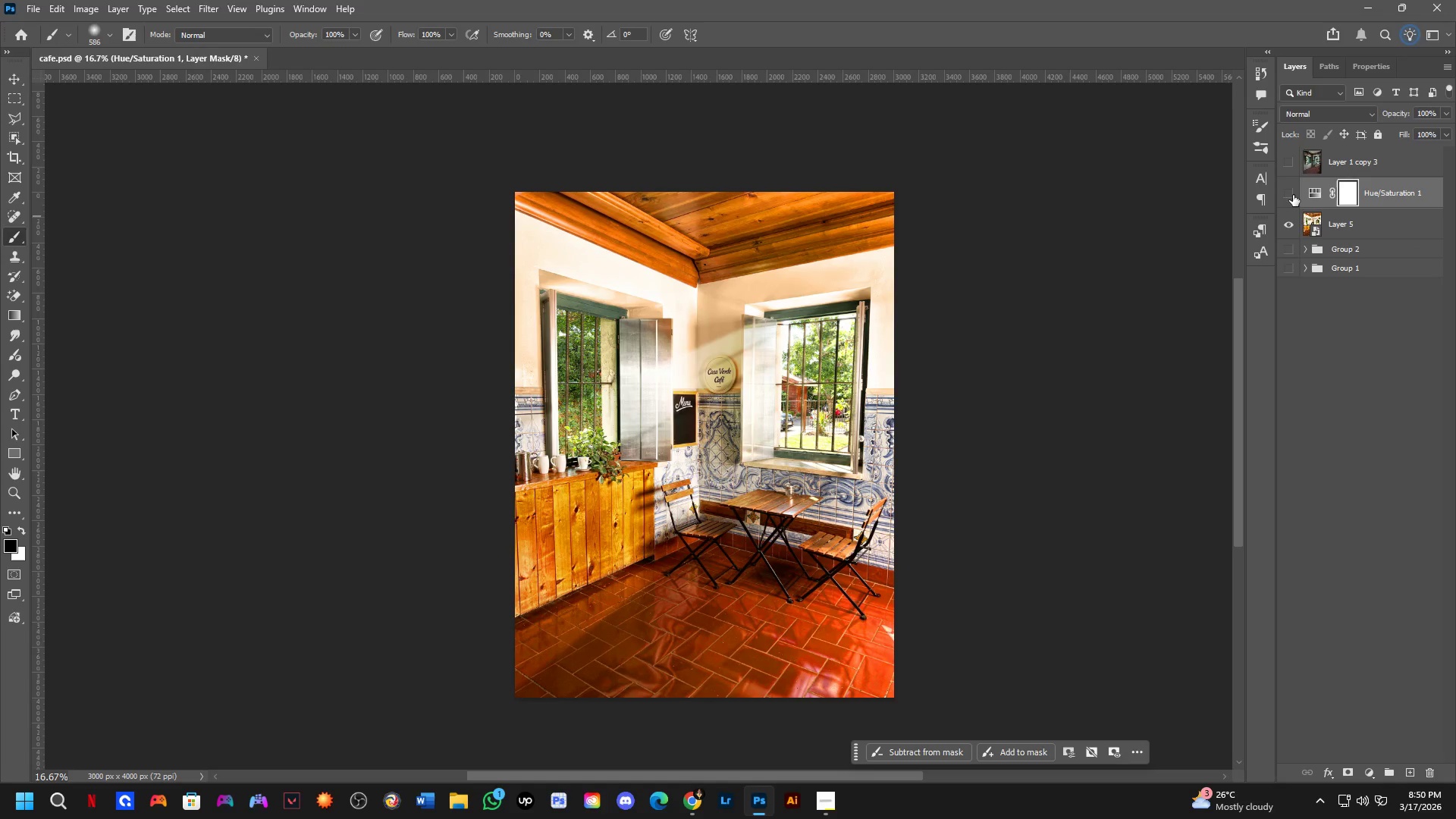 
double_click([1293, 195])
 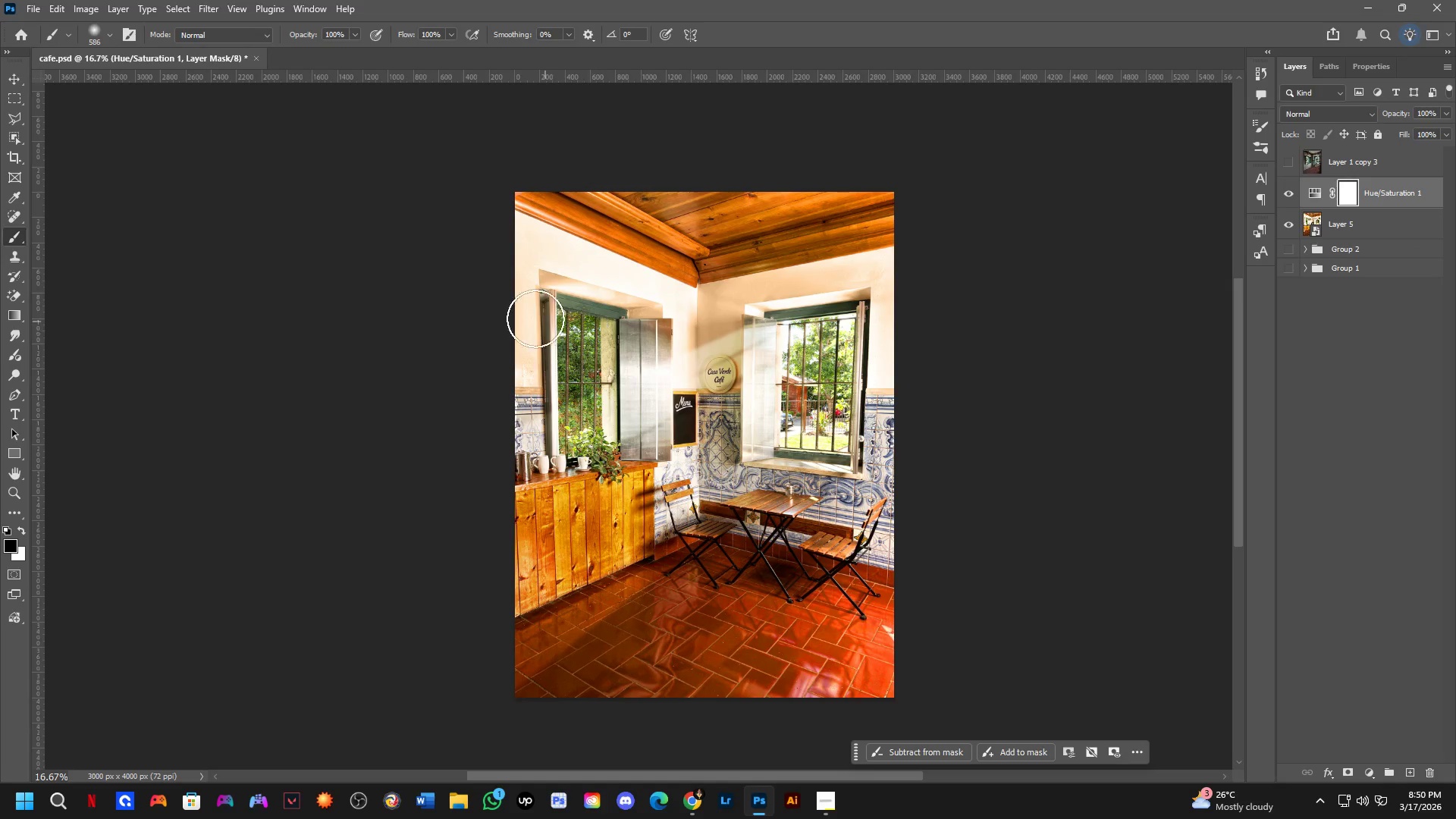 
key(Shift+ShiftLeft)
 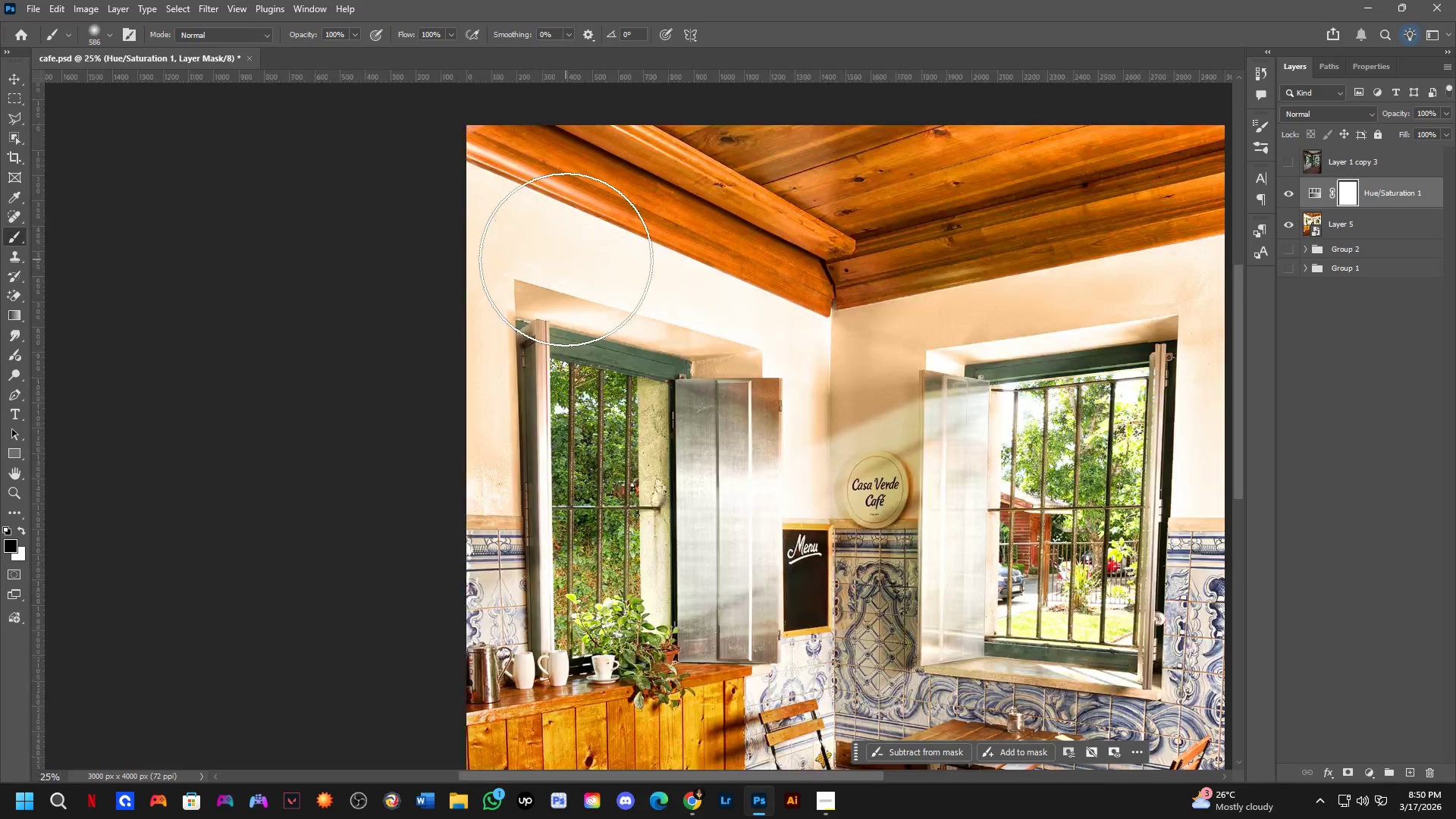 
hold_key(key=ShiftLeft, duration=1.5)
 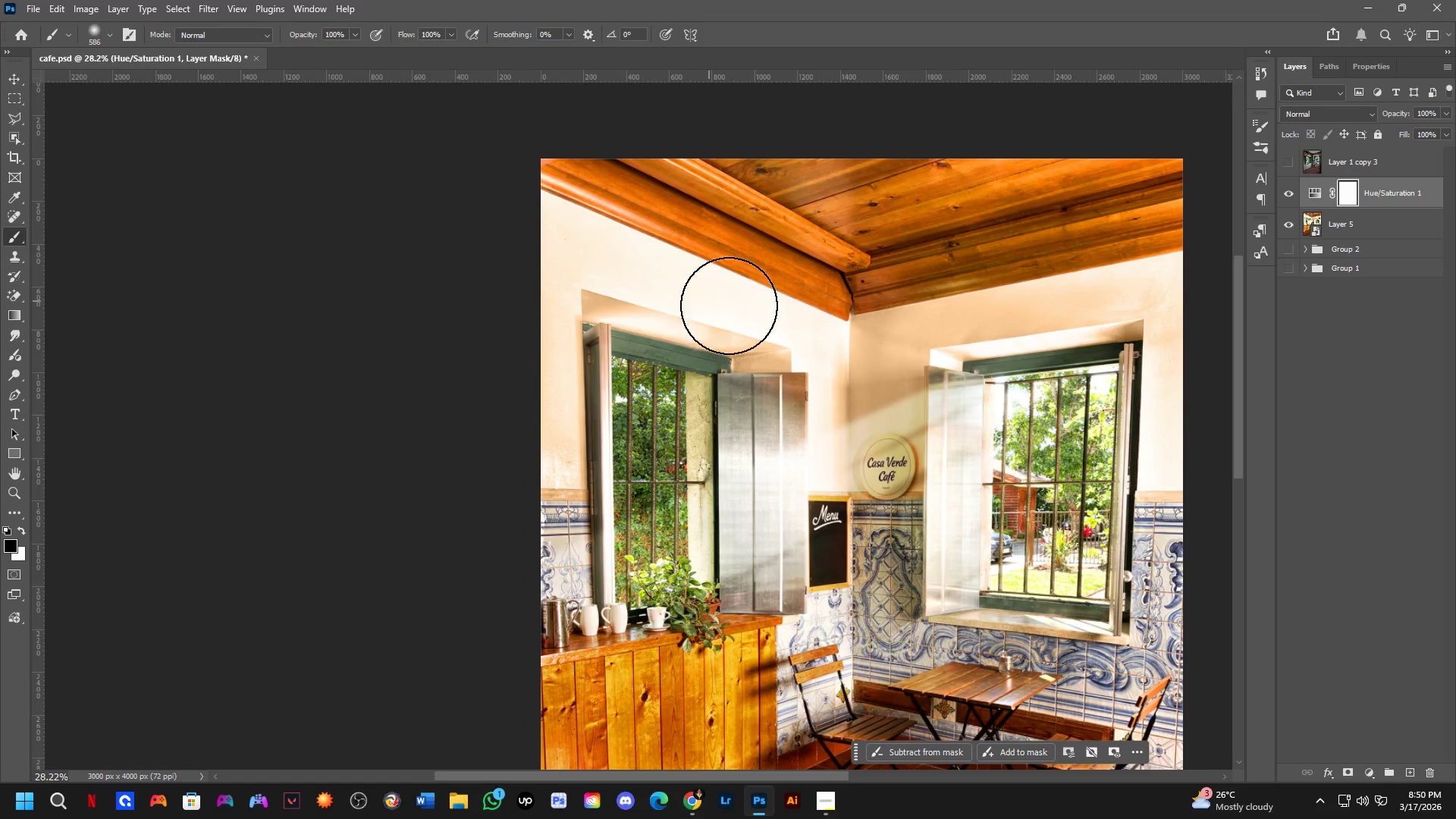 
scroll: coordinate [608, 272], scroll_direction: up, amount: 5.0
 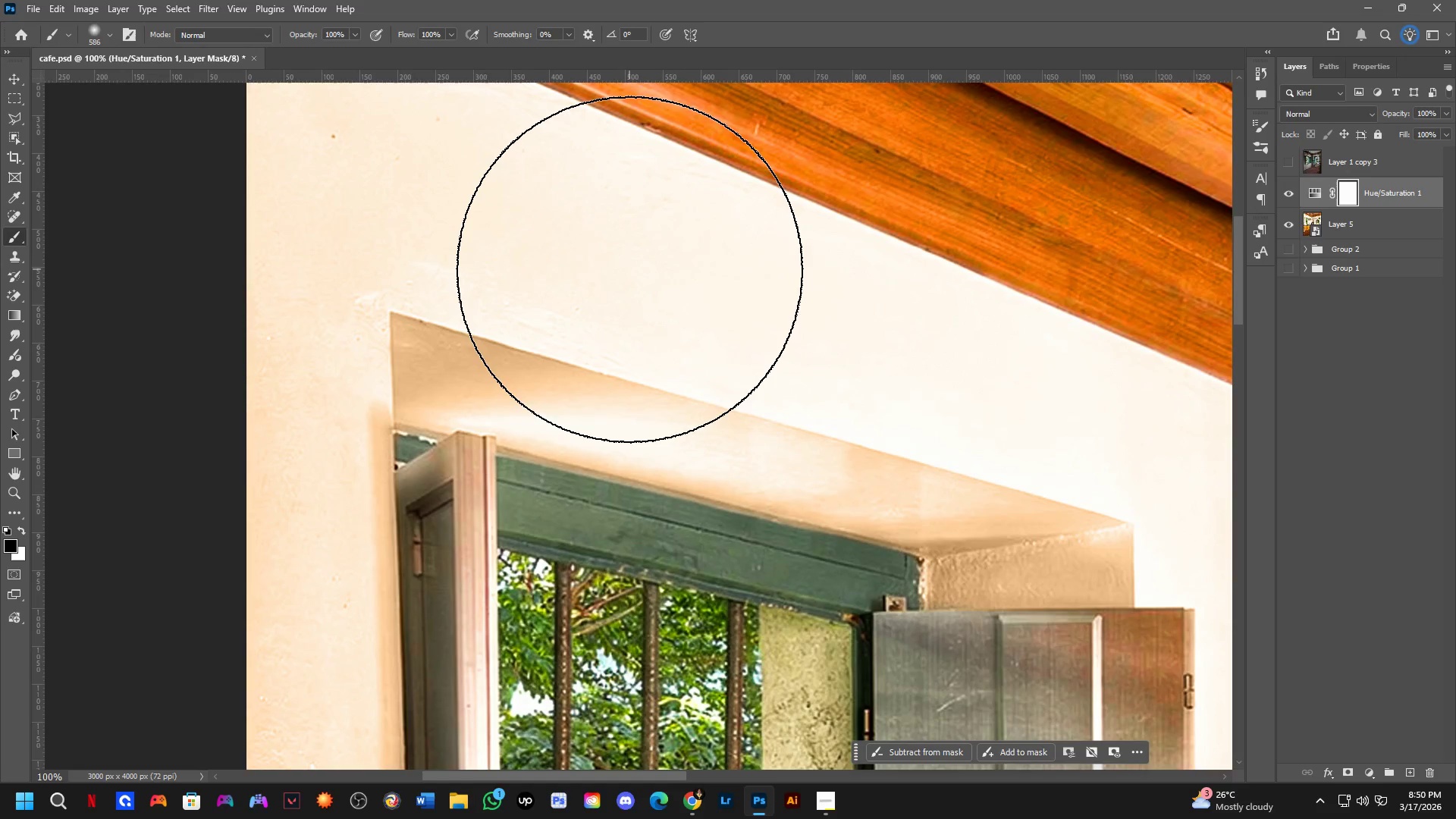 
key(Shift+ShiftLeft)
 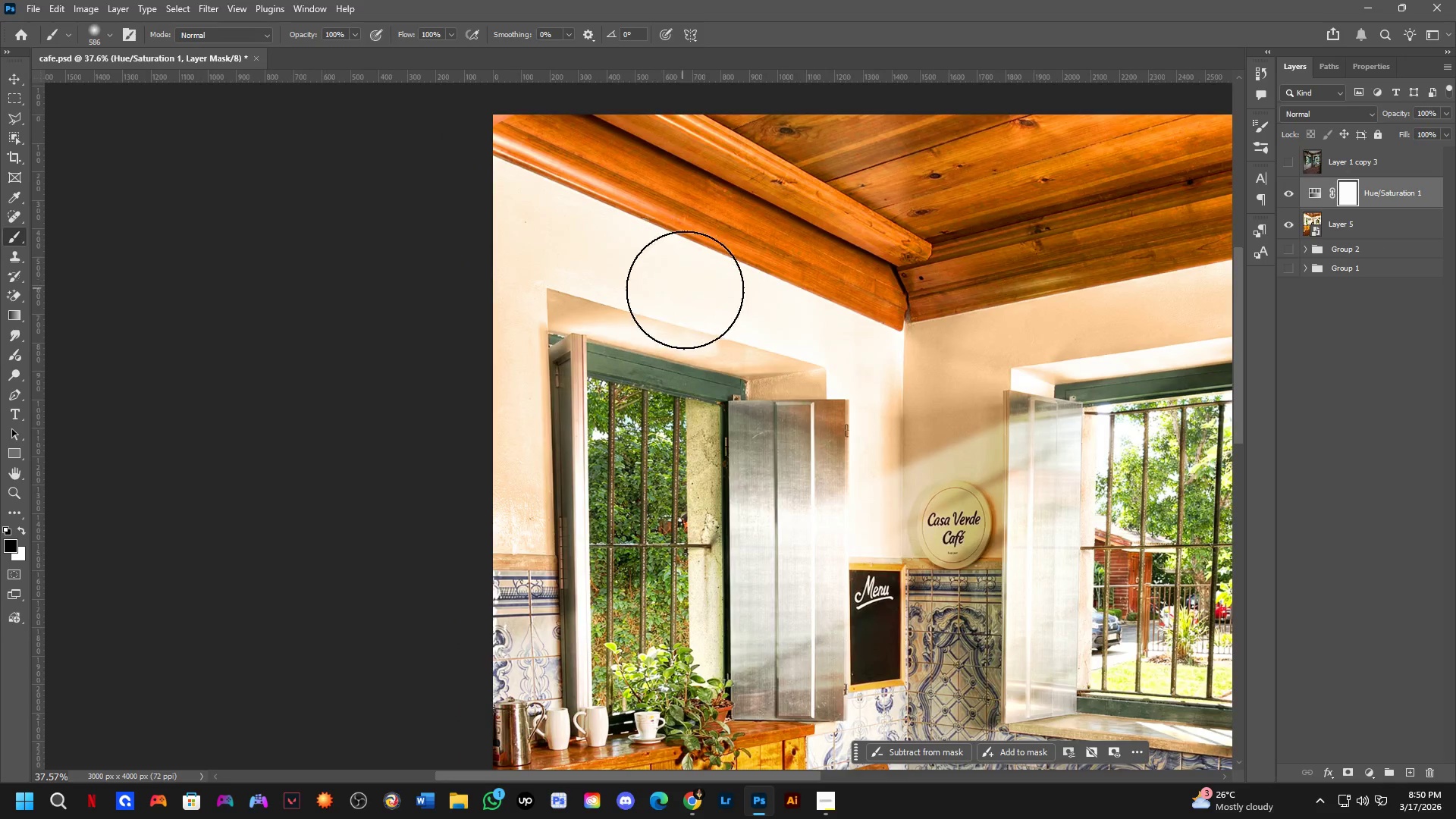 
hold_key(key=Space, duration=0.5)
 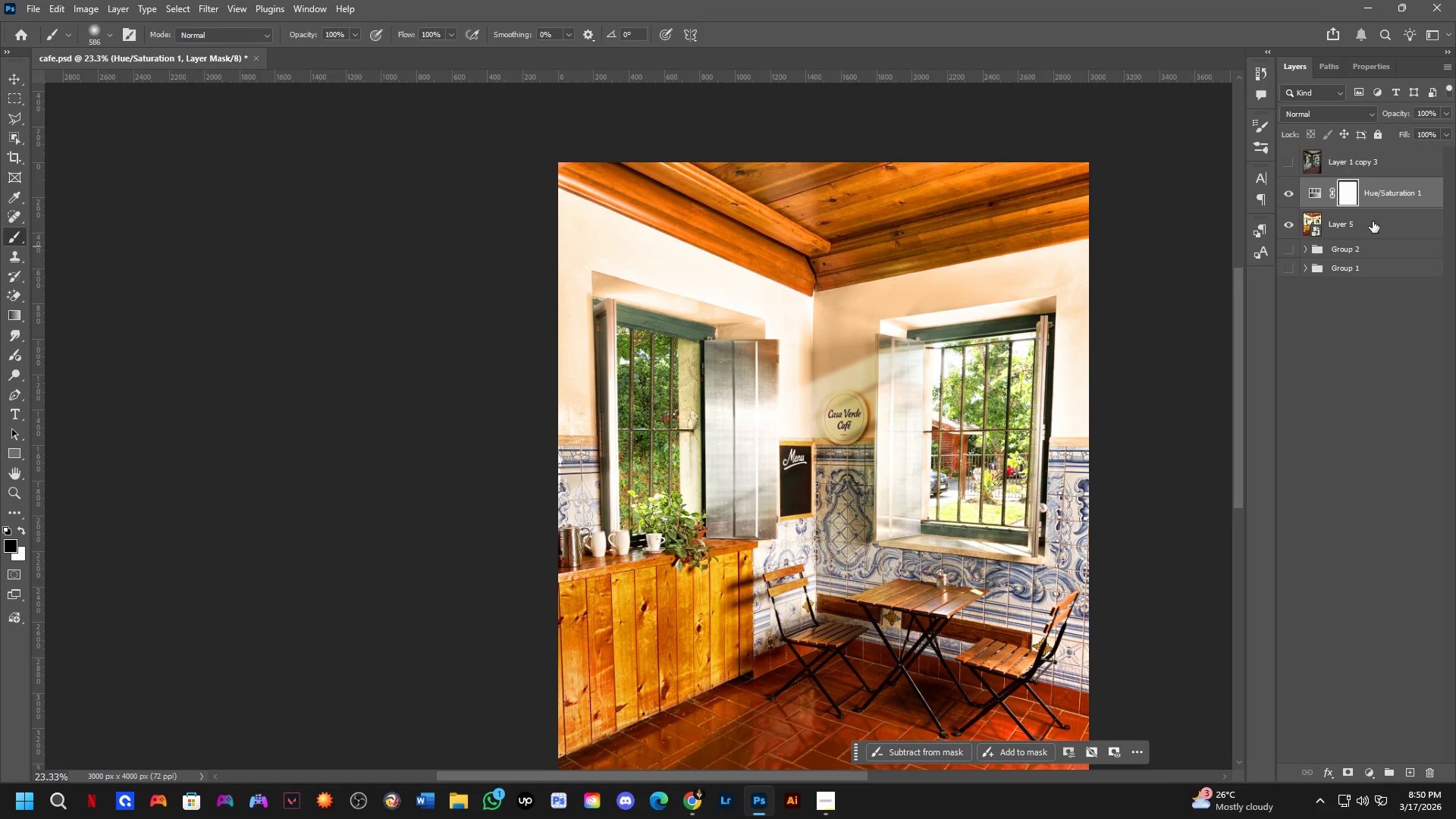 
left_click_drag(start_coordinate=[828, 322], to_coordinate=[788, 299])
 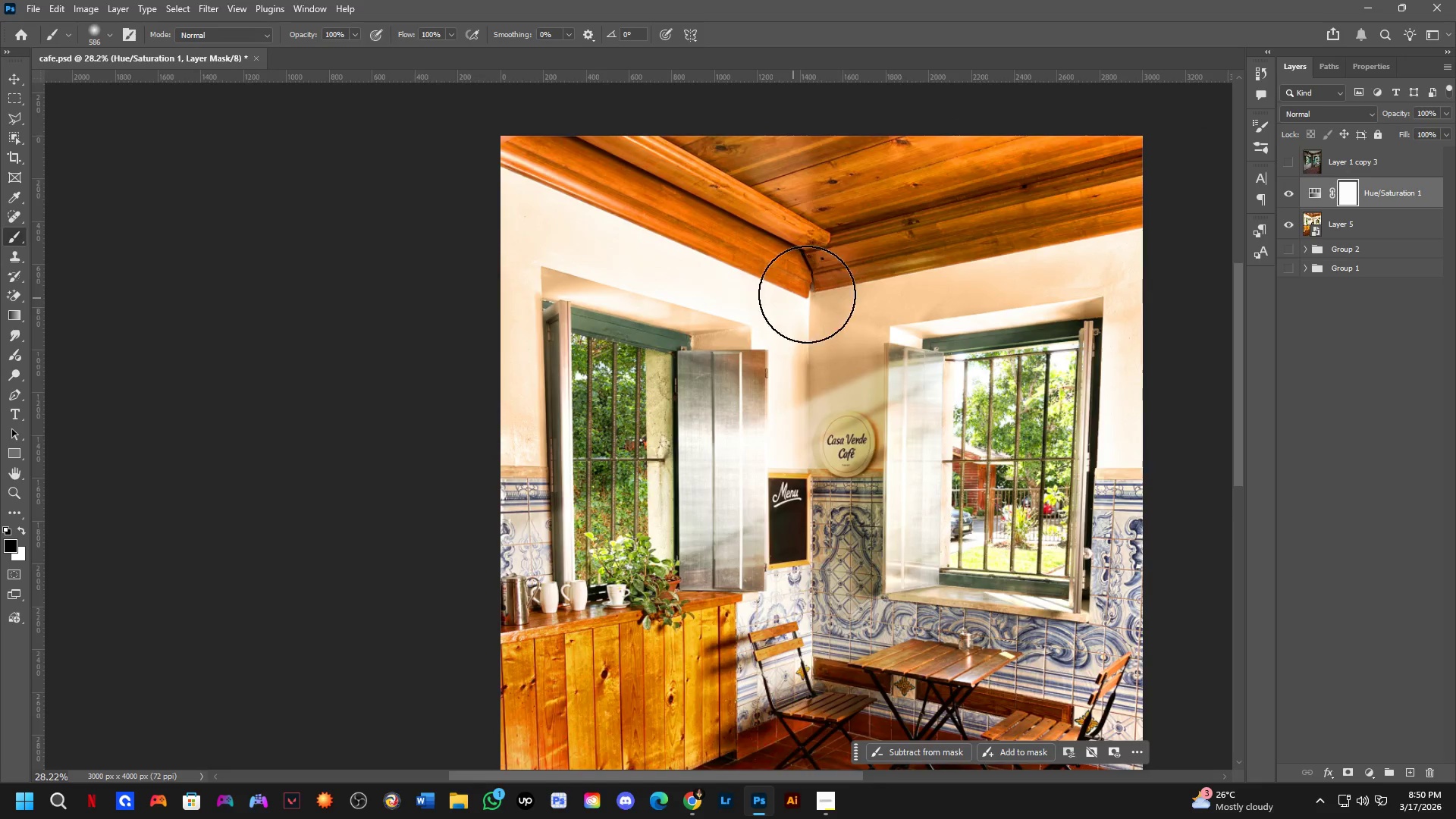 
scroll: coordinate [687, 293], scroll_direction: down, amount: 8.0
 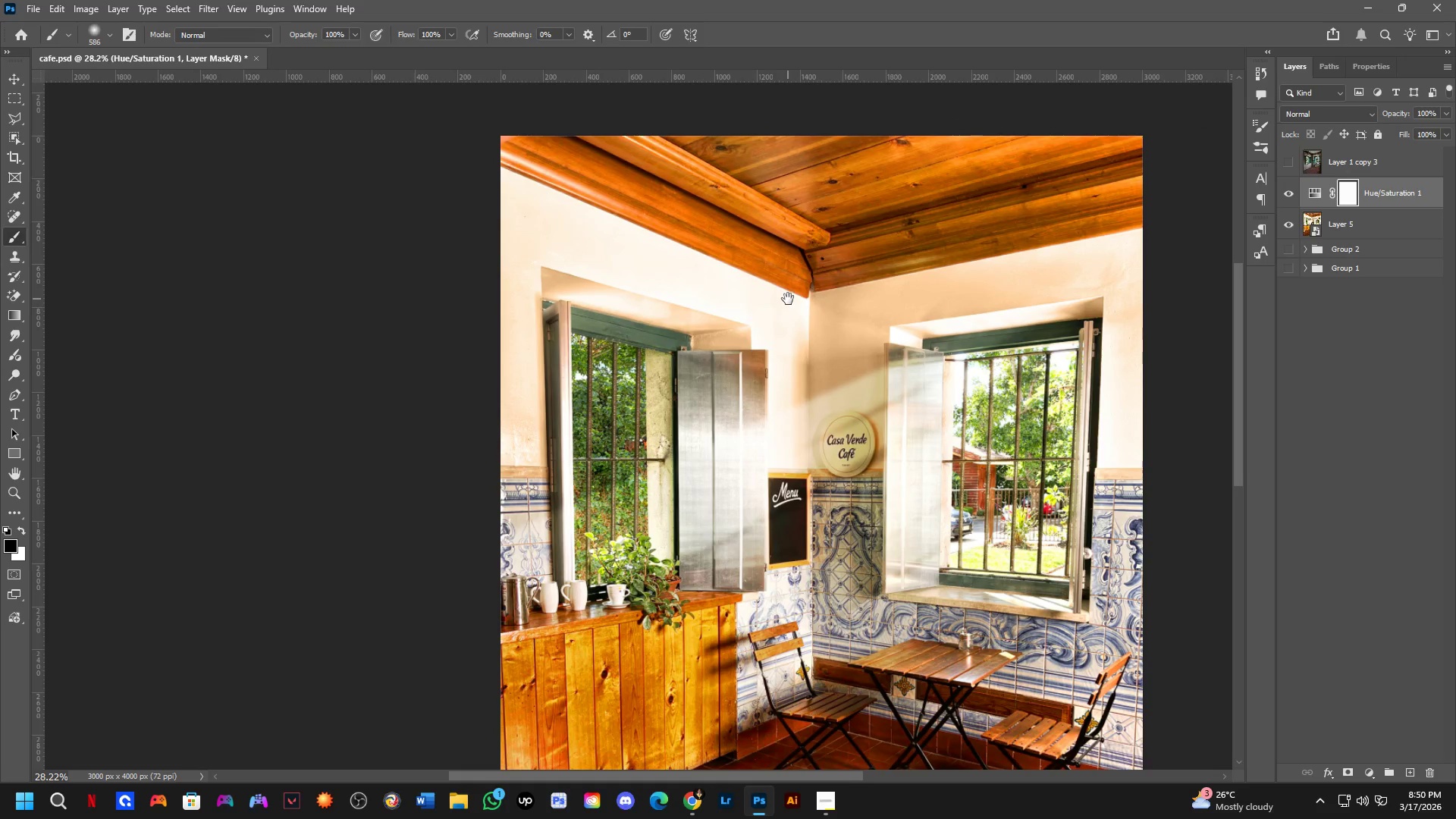 
left_click([1378, 223])
 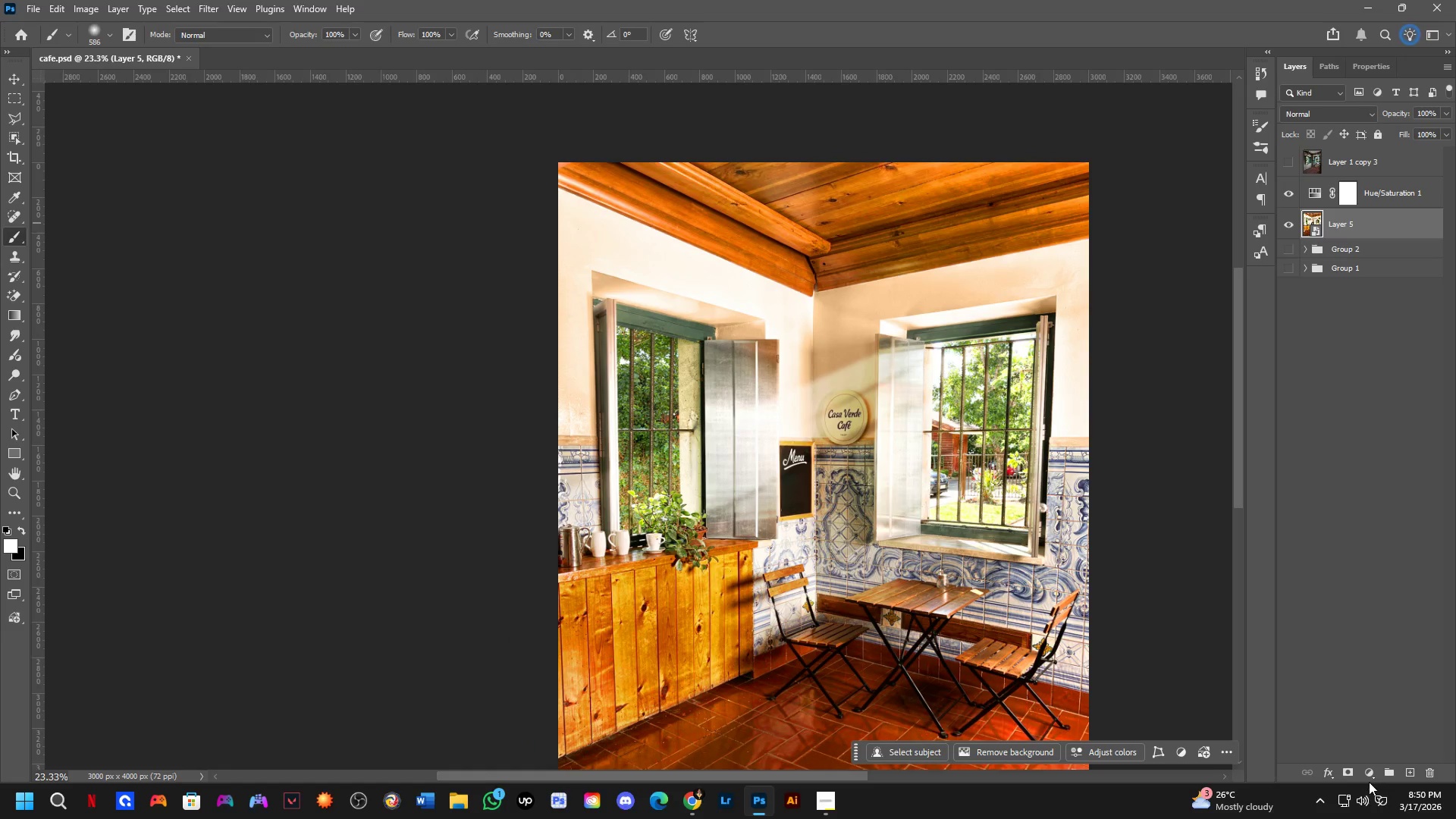 
scroll: coordinate [848, 287], scroll_direction: down, amount: 2.0
 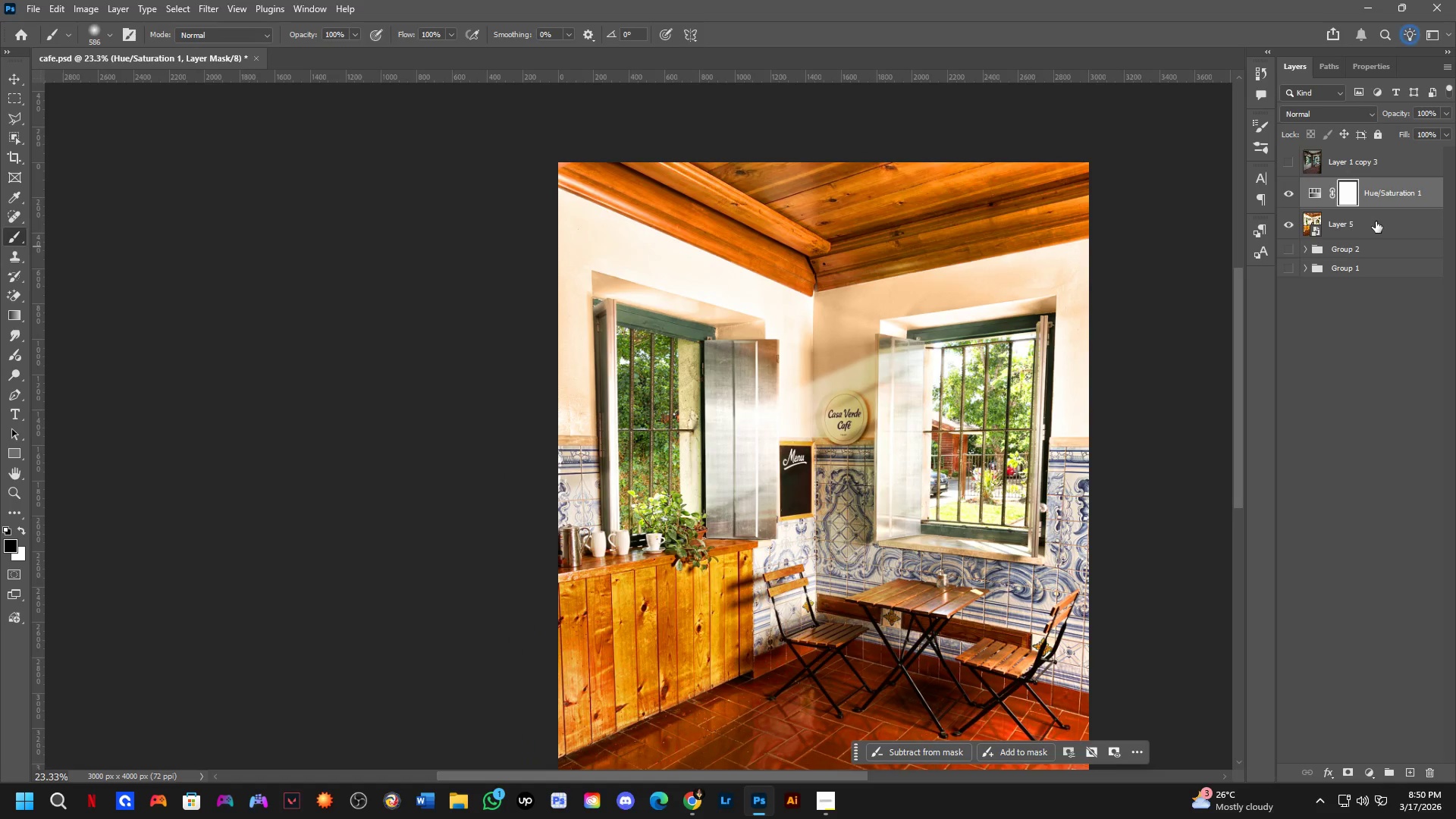 
left_click([1368, 771])
 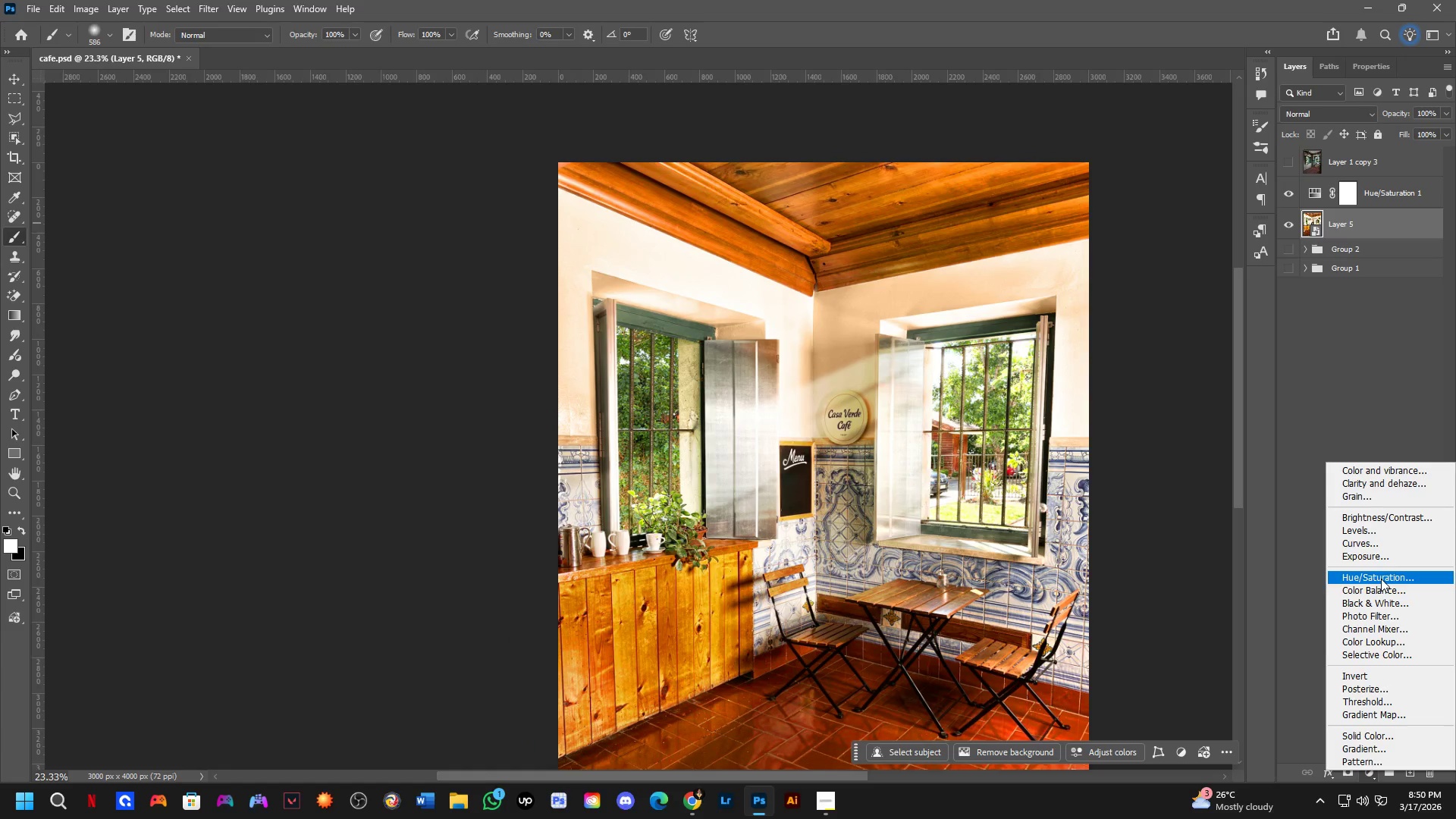 
left_click_drag(start_coordinate=[1374, 560], to_coordinate=[1373, 546])
 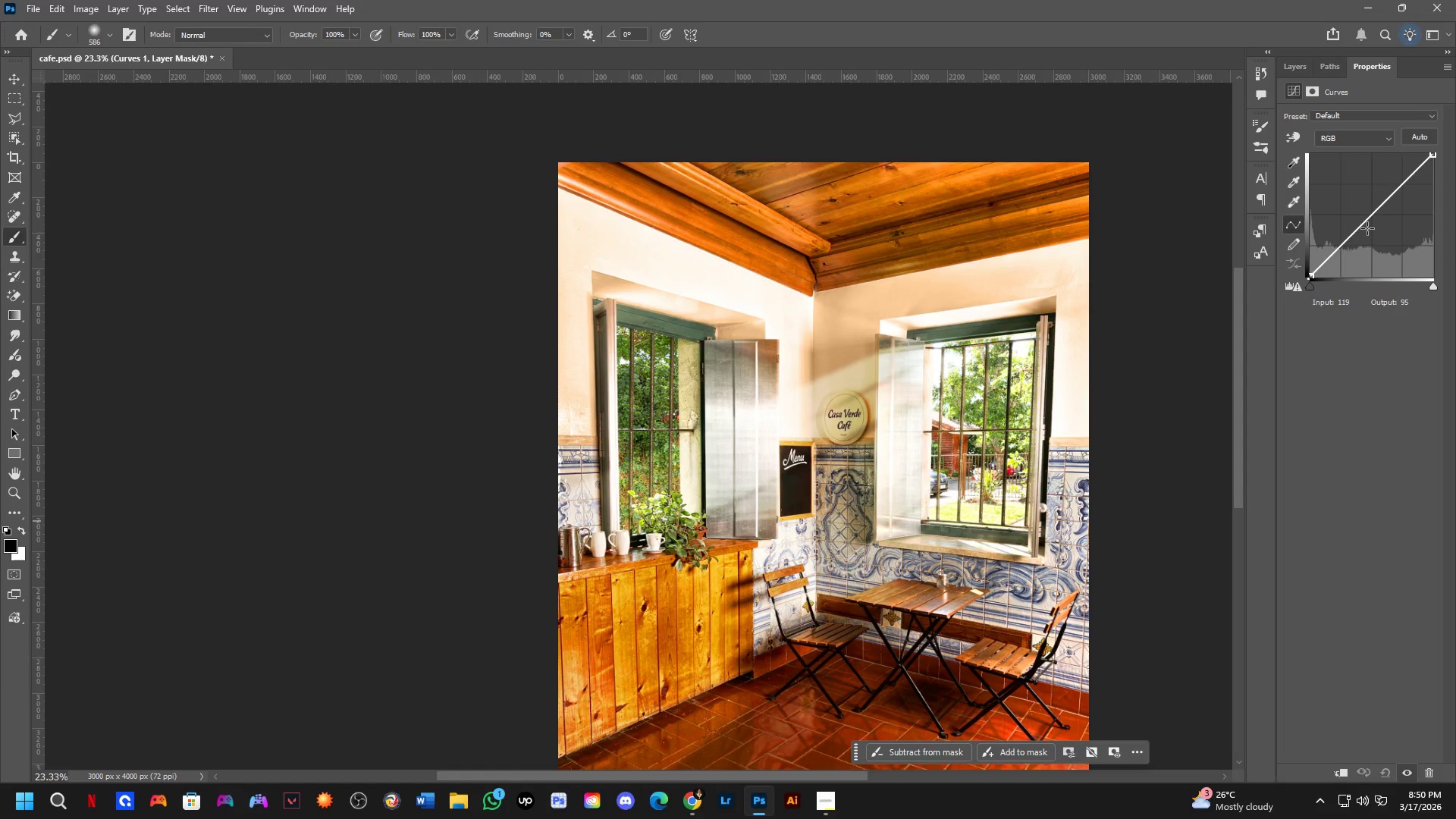 
left_click_drag(start_coordinate=[1360, 227], to_coordinate=[1373, 259])
 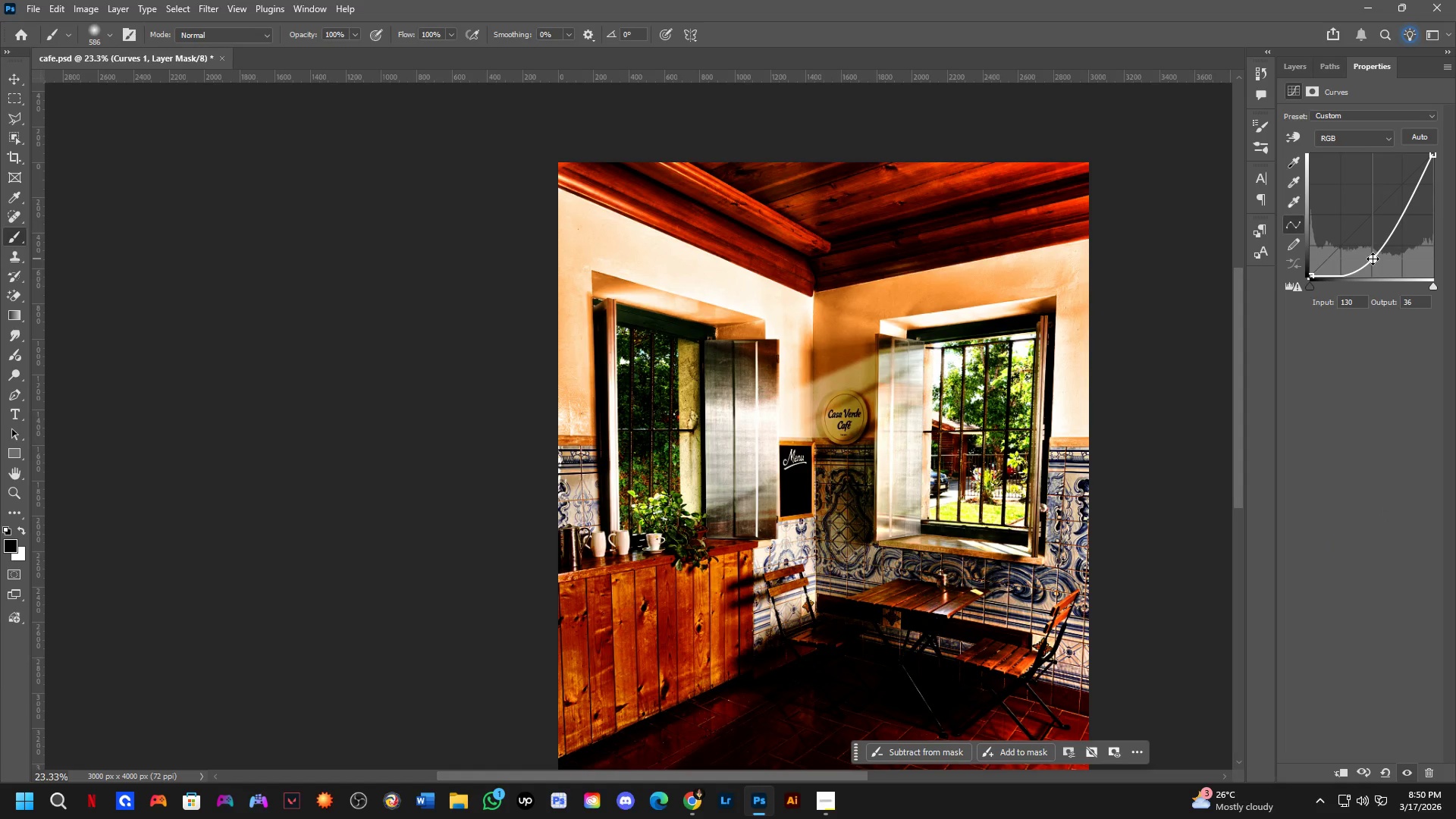 
key(Control+Z)
 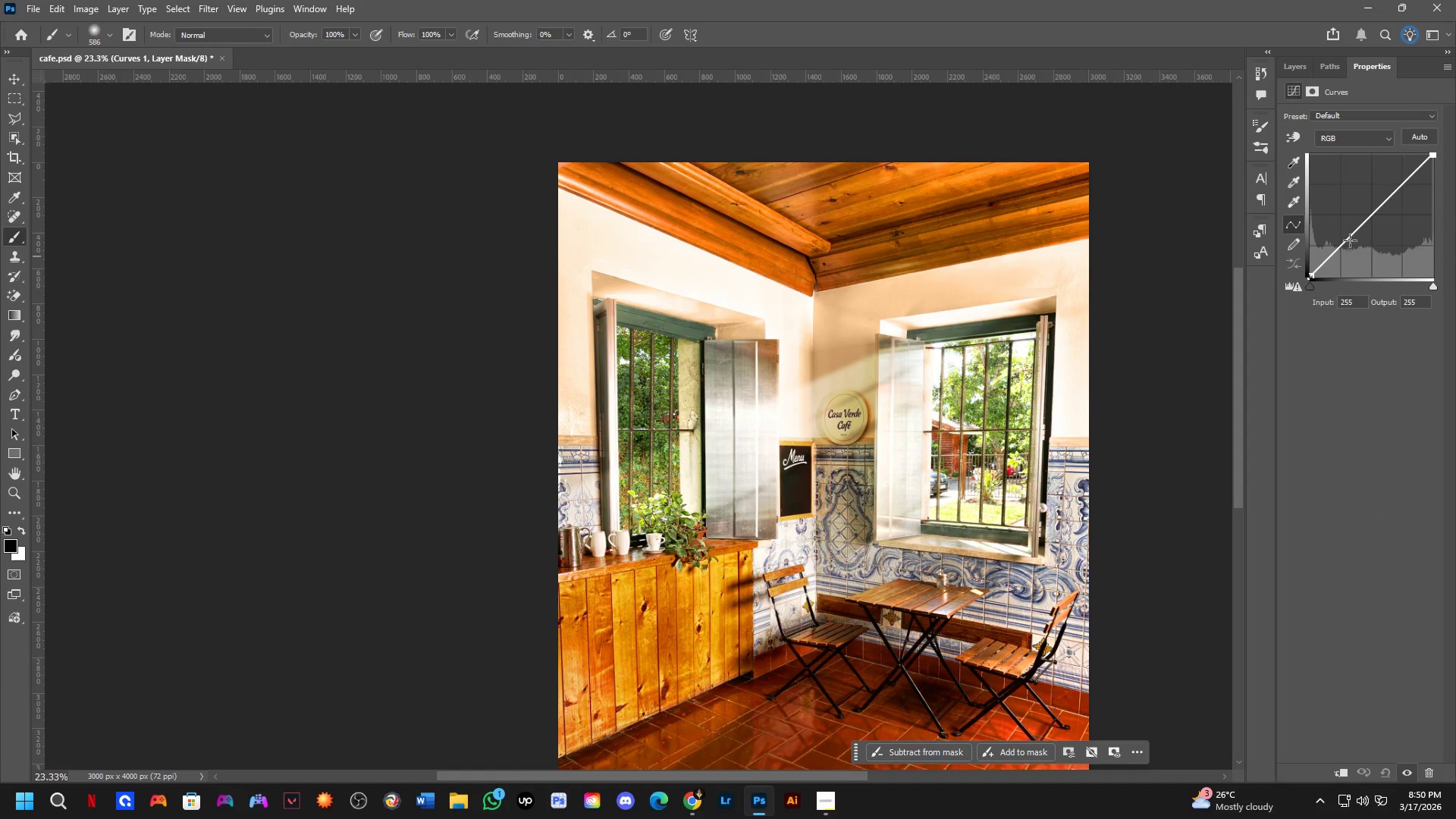 
left_click_drag(start_coordinate=[1348, 237], to_coordinate=[1354, 243])
 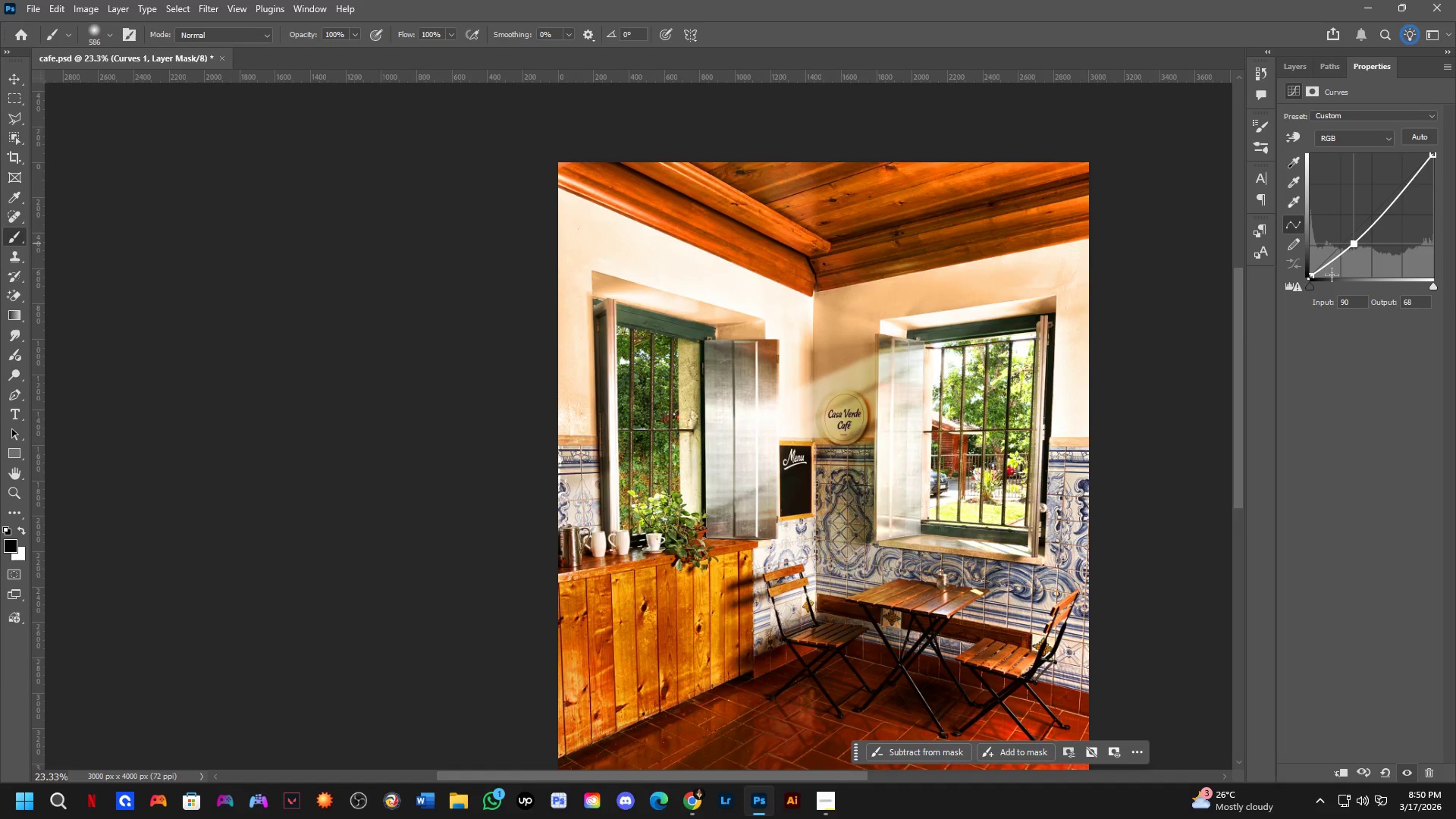 
key(Alt+AltLeft)
 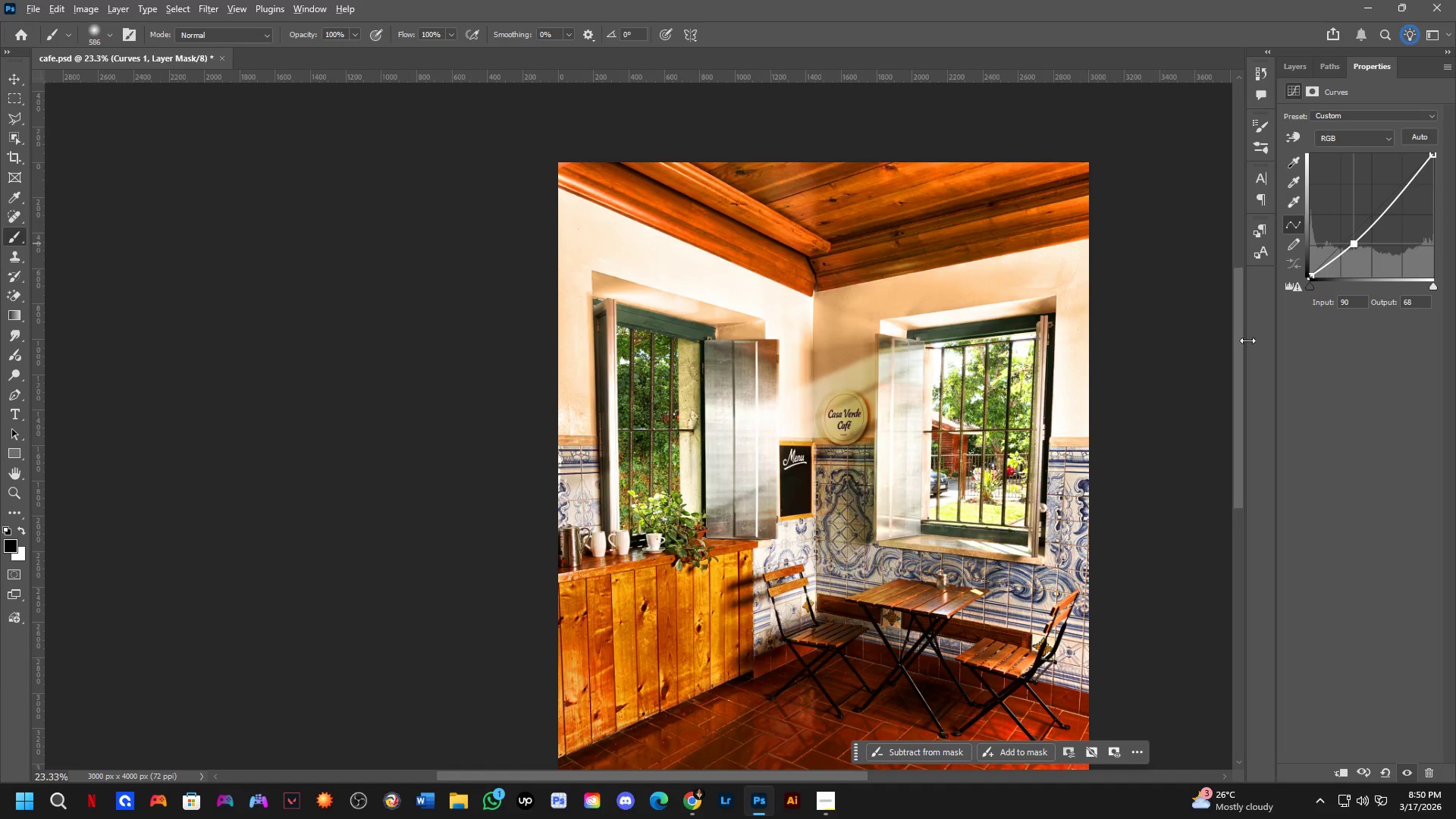 
key(Alt+Tab)